 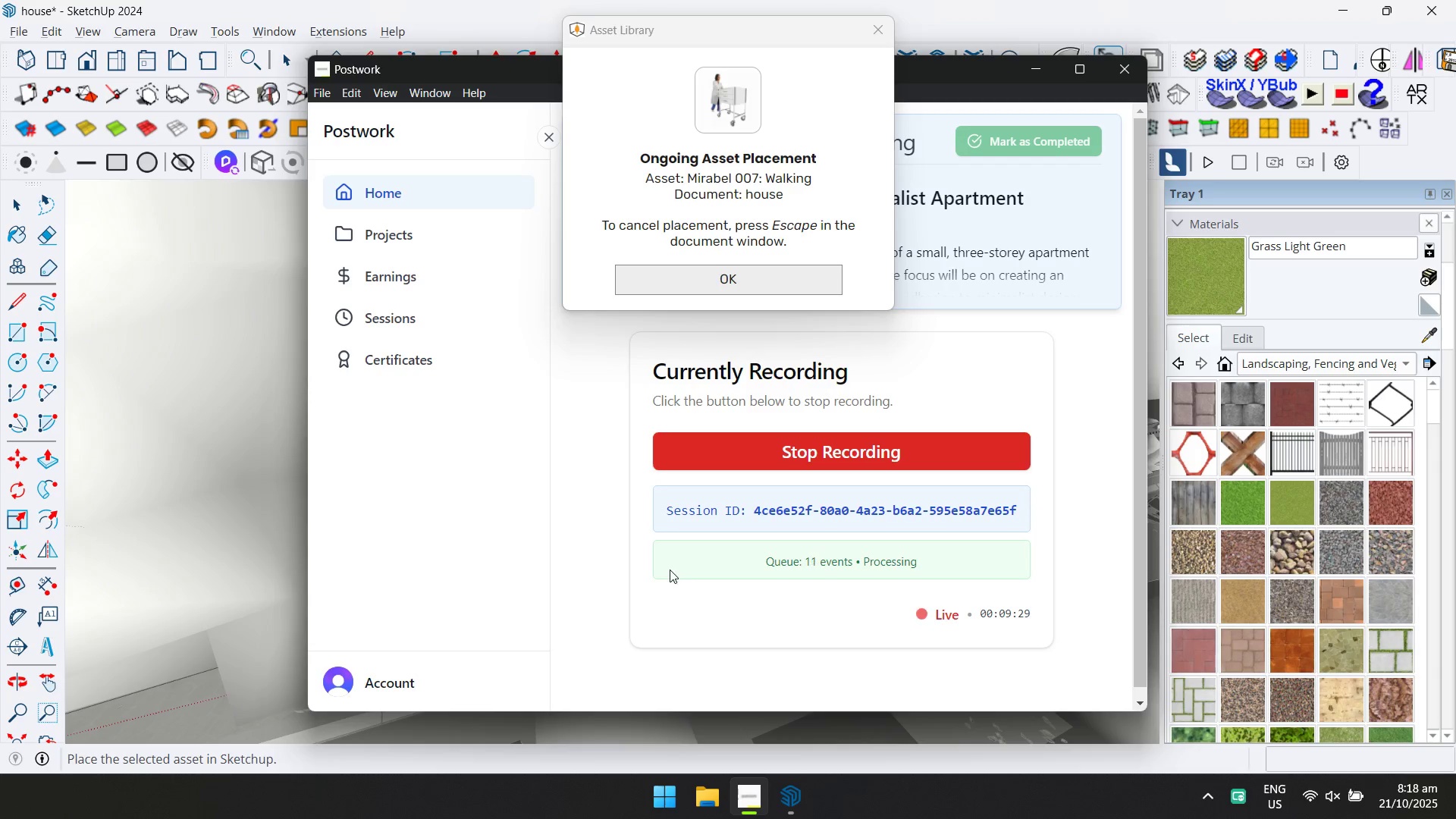 
key(Alt+Tab)
 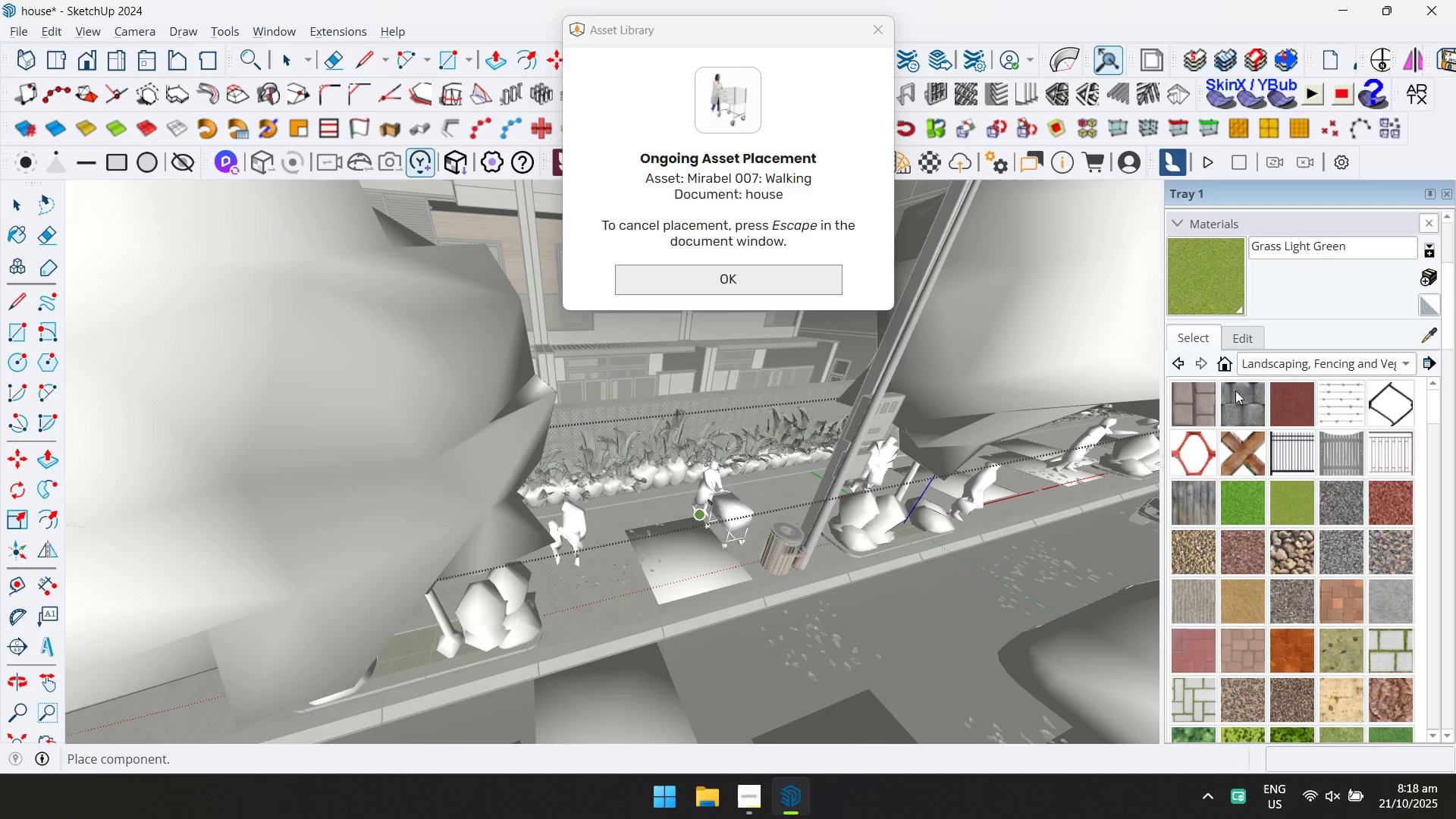 
scroll: coordinate [590, 591], scroll_direction: down, amount: 2.0
 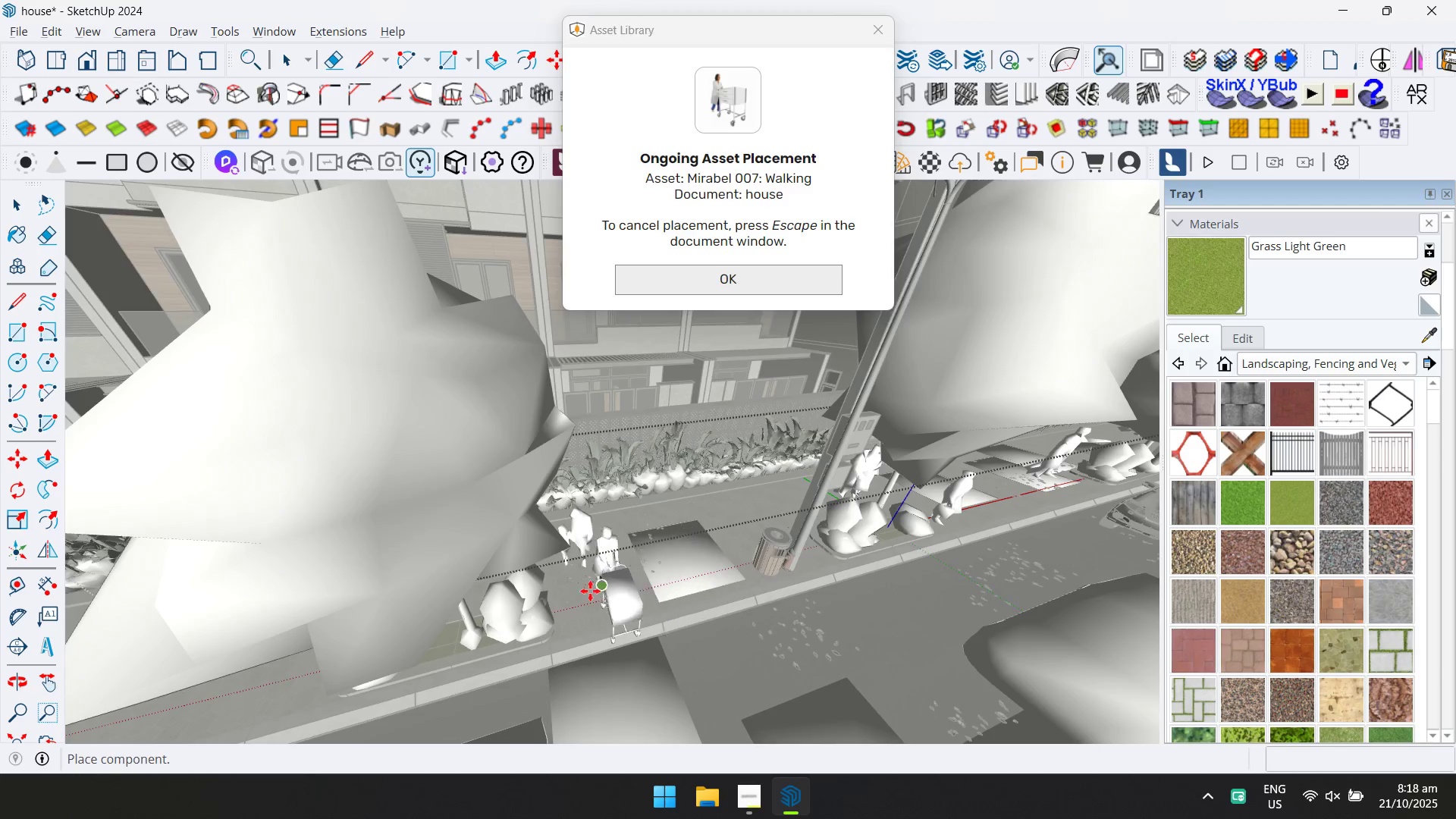 
hold_key(key=ShiftLeft, duration=0.54)
 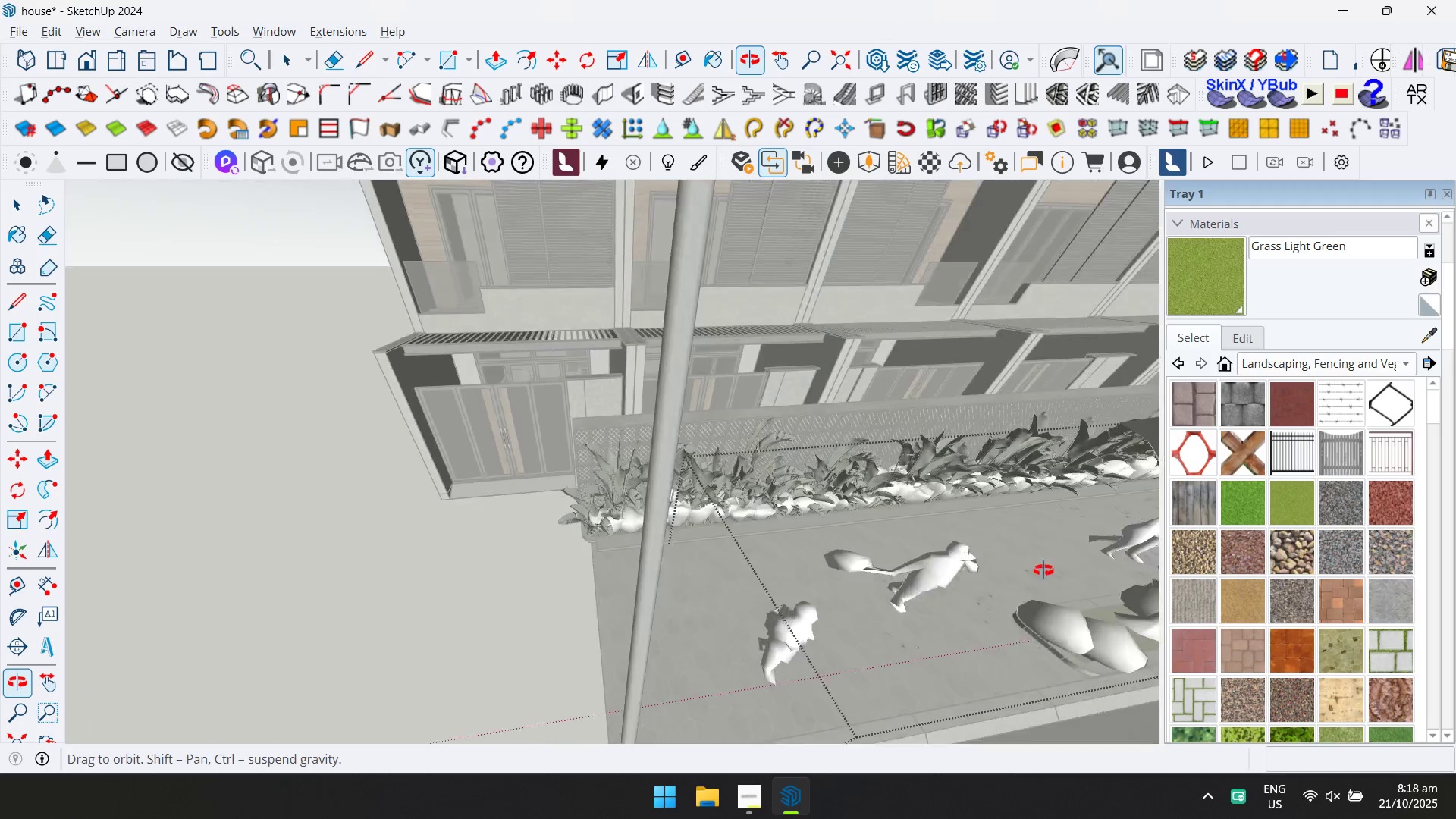 
hold_key(key=ShiftLeft, duration=0.41)
 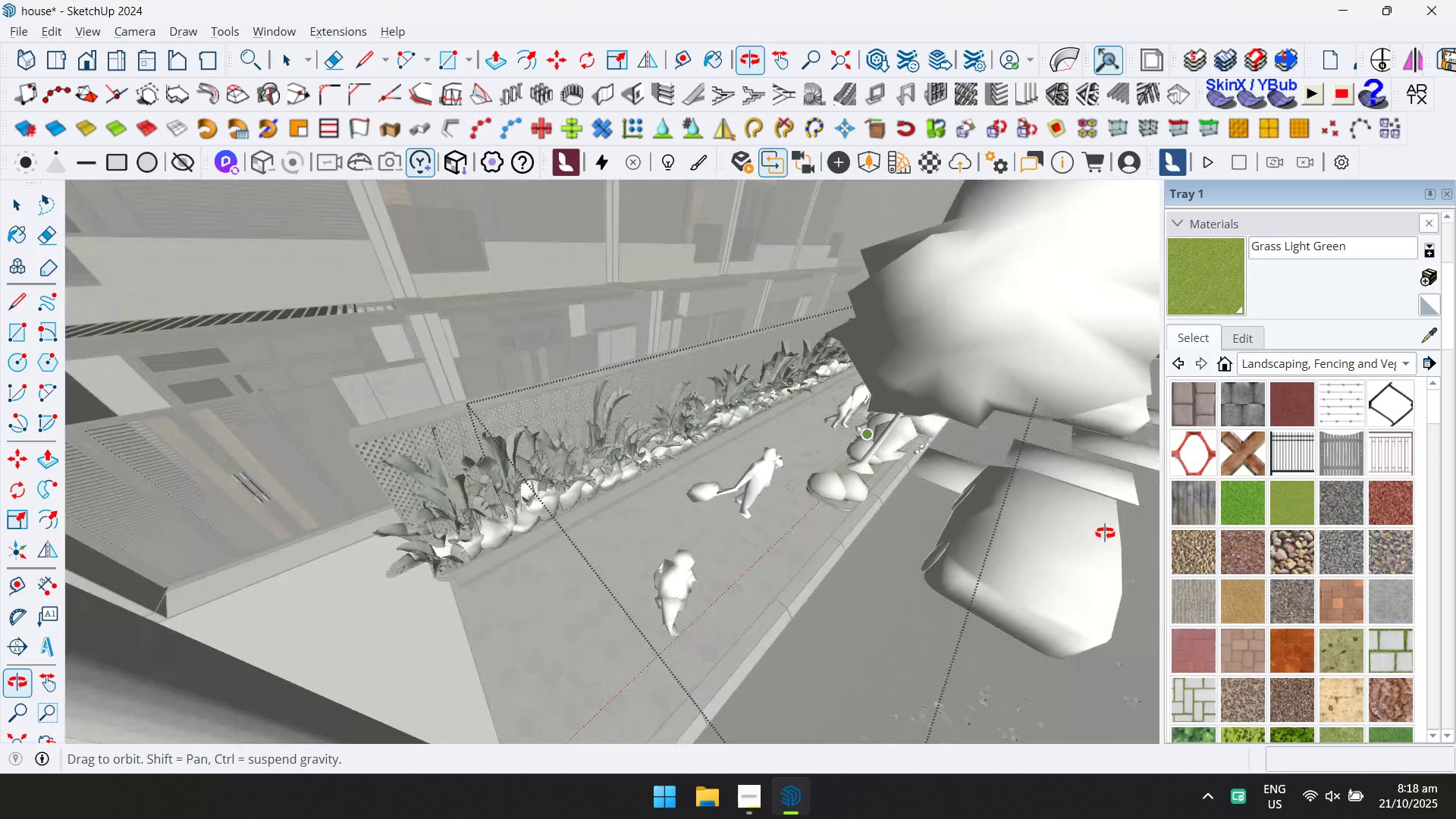 
hold_key(key=ShiftLeft, duration=0.36)
 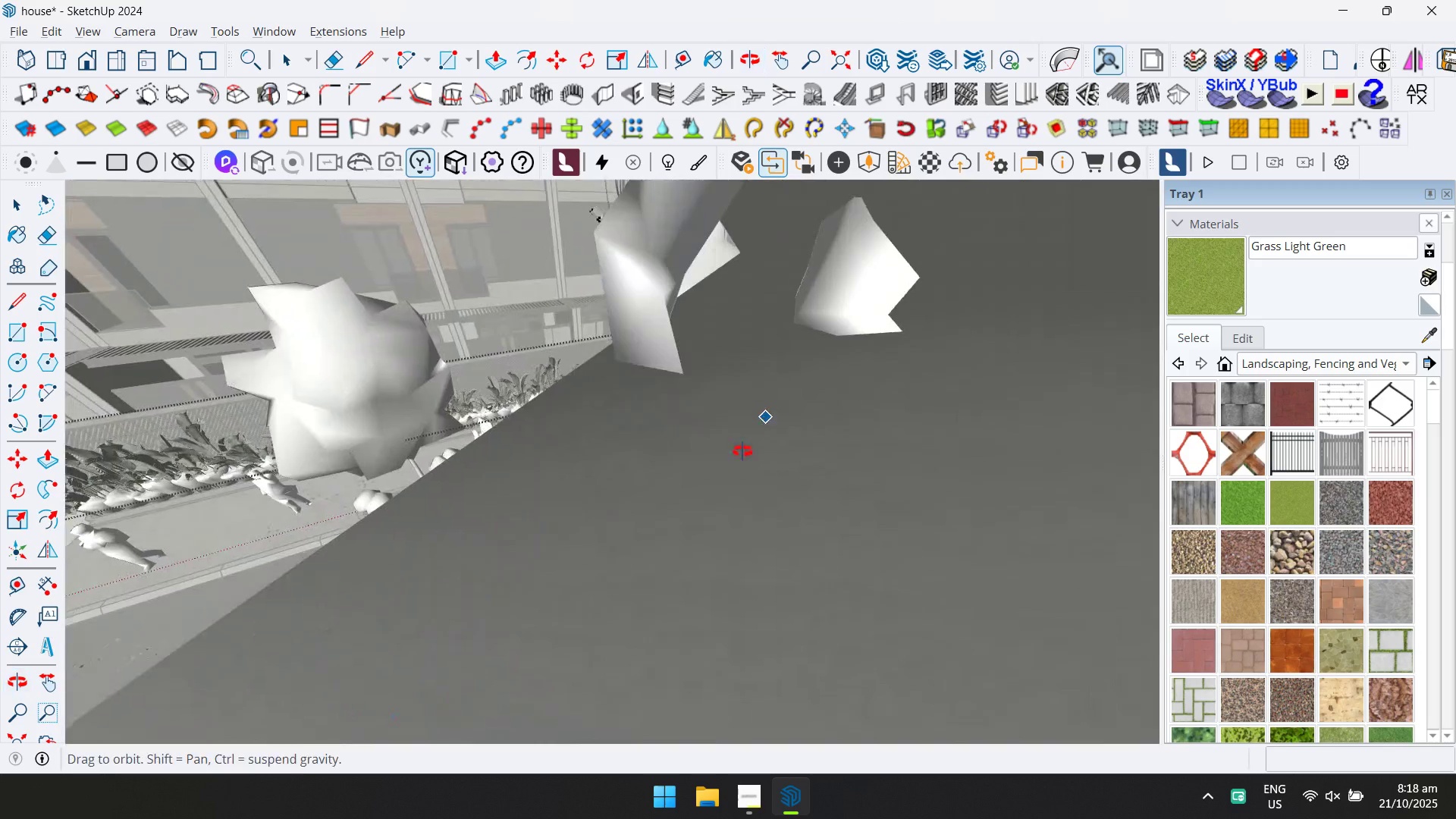 
hold_key(key=ShiftLeft, duration=0.38)
 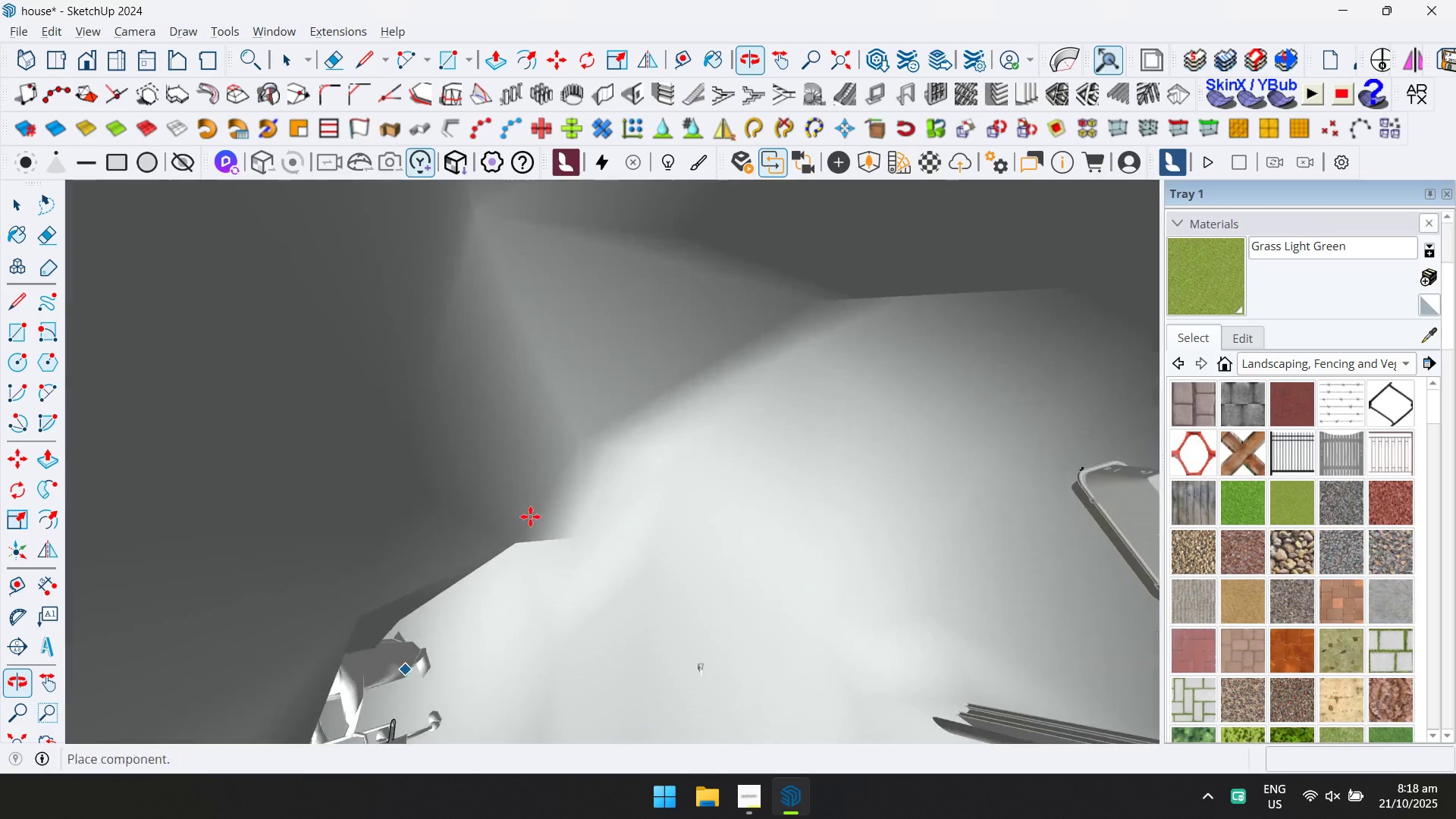 
hold_key(key=ShiftLeft, duration=0.35)
 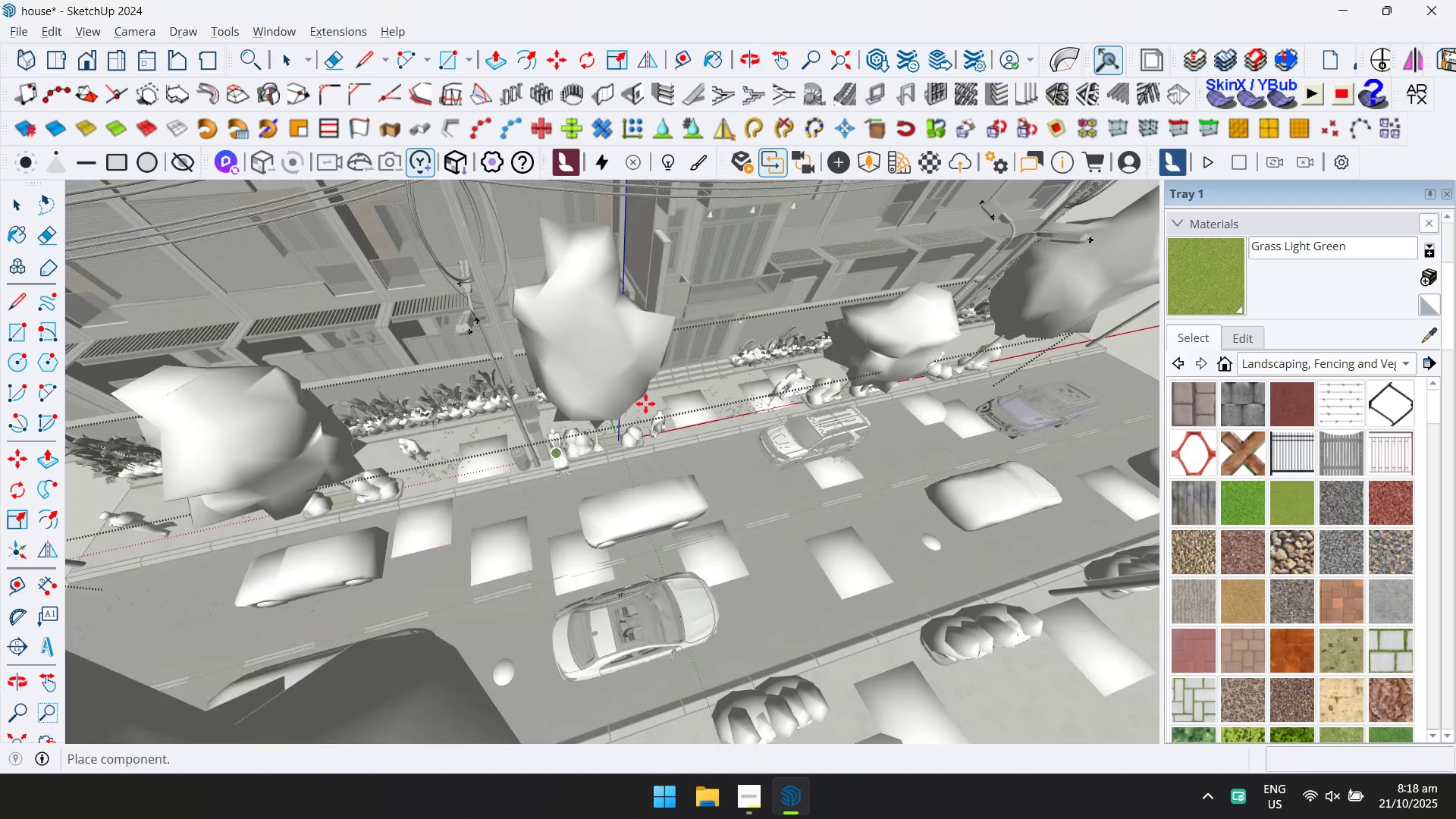 
key(Shift+ShiftLeft)
 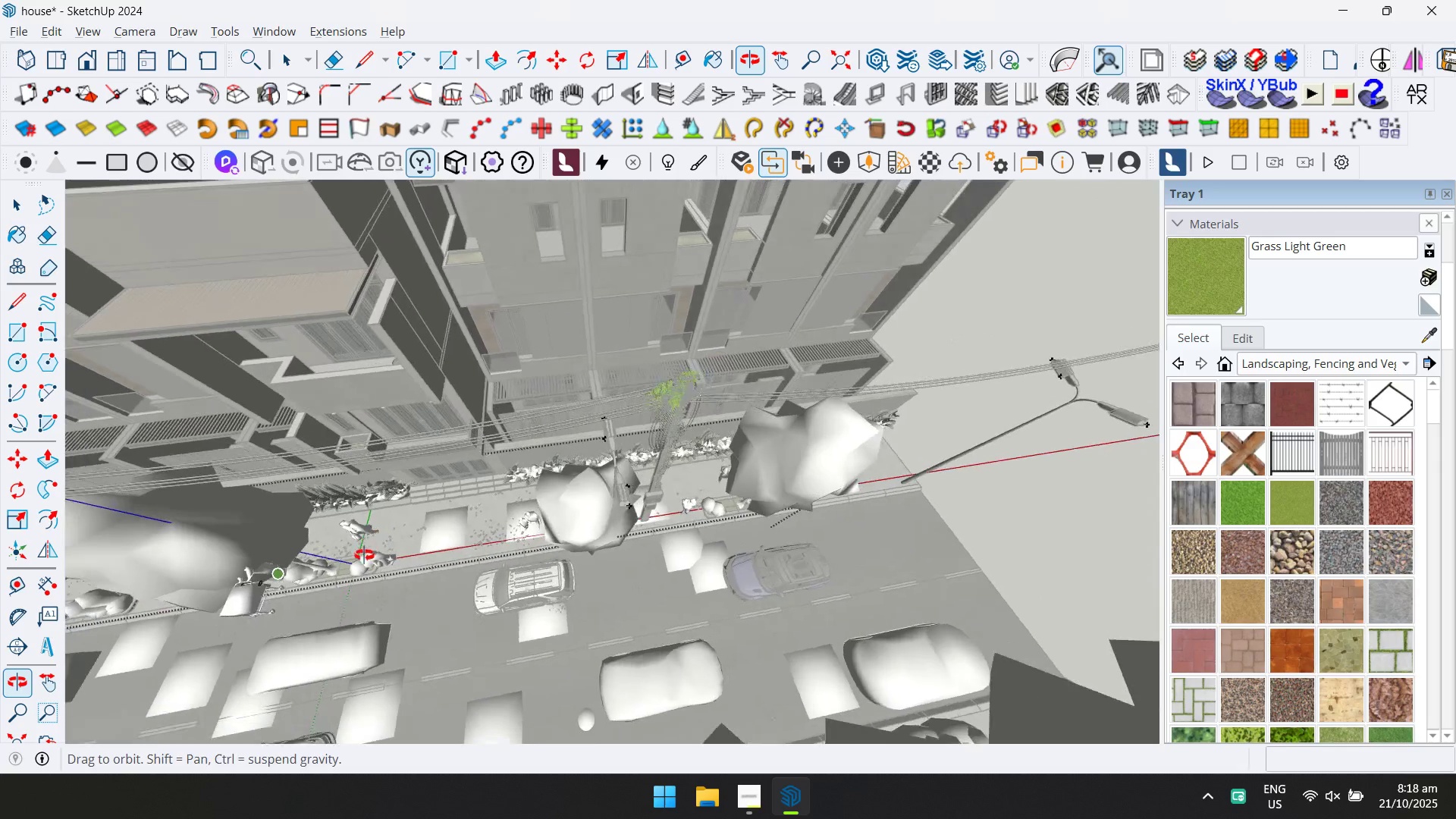 
scroll: coordinate [587, 488], scroll_direction: up, amount: 20.0
 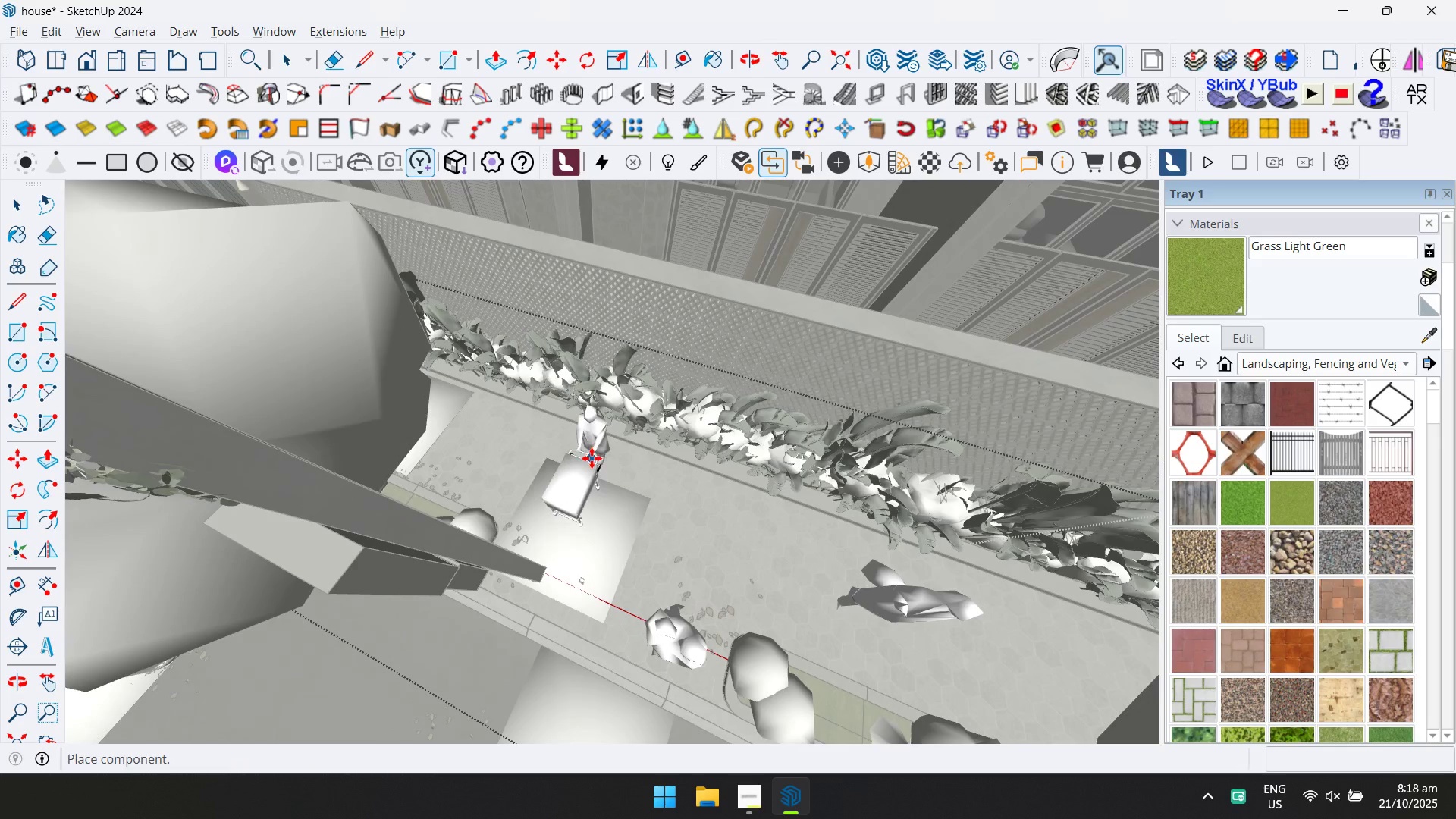 
left_click([592, 458])
 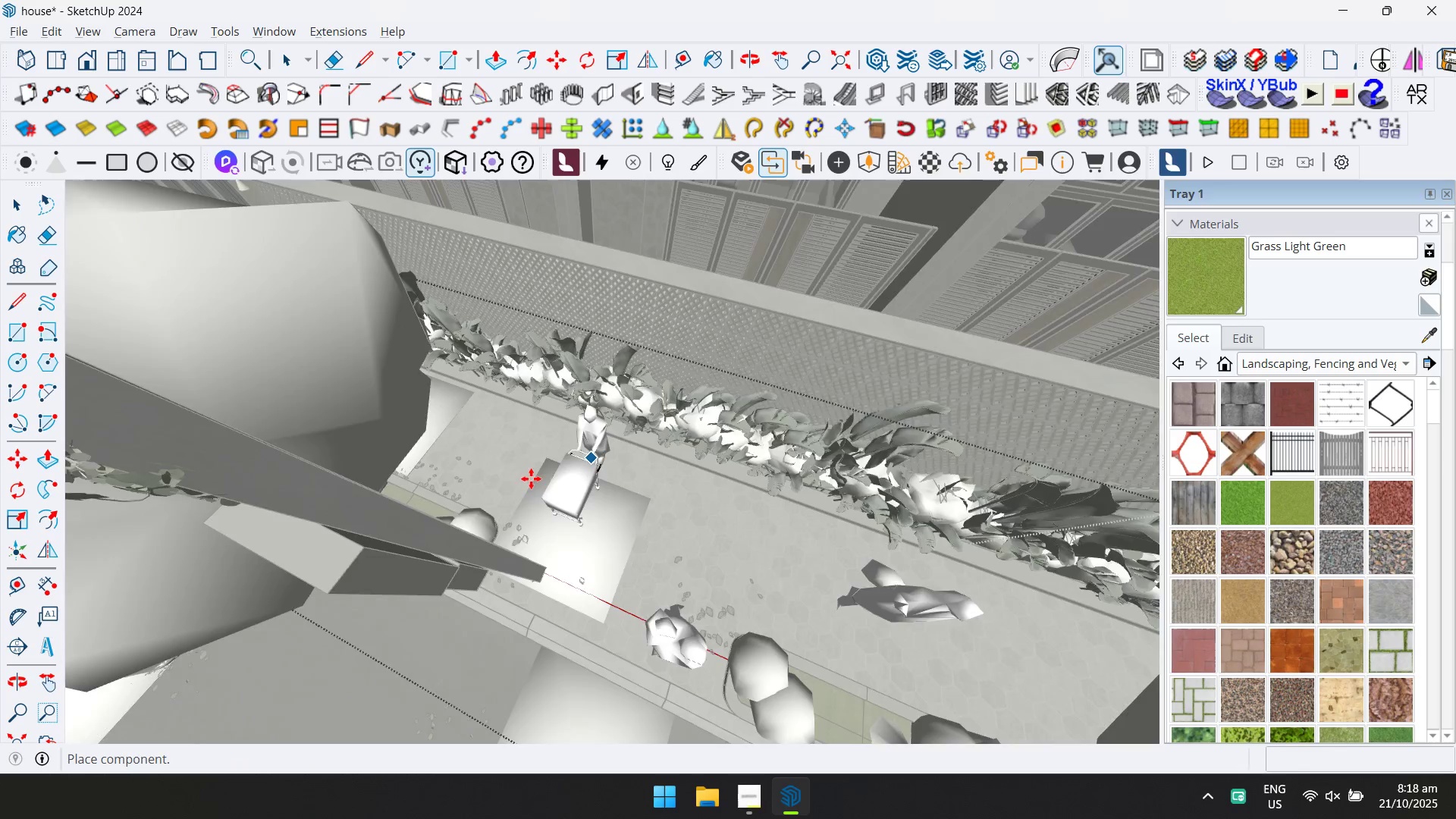 
scroll: coordinate [431, 453], scroll_direction: down, amount: 5.0
 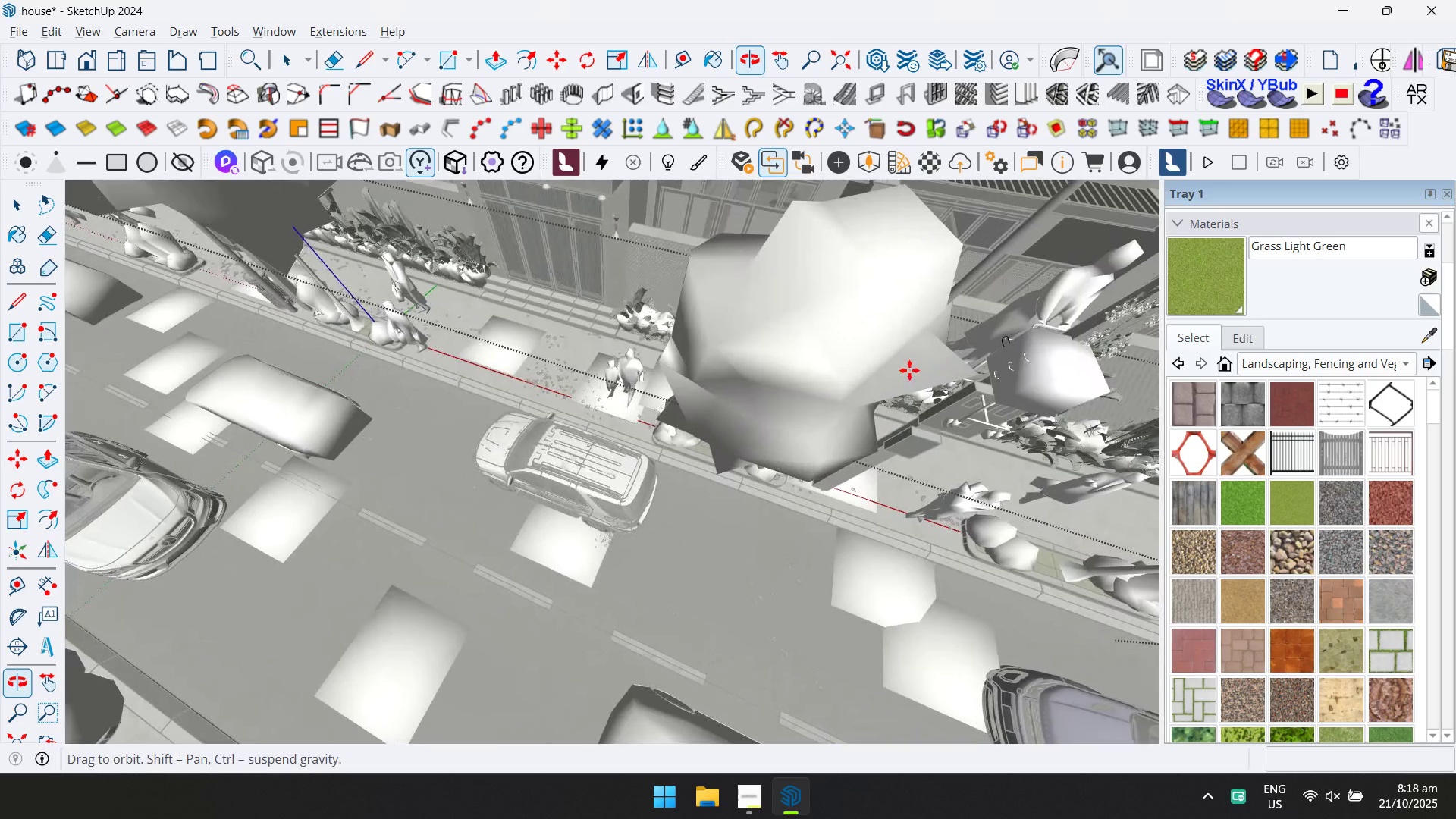 
hold_key(key=ShiftLeft, duration=0.42)
 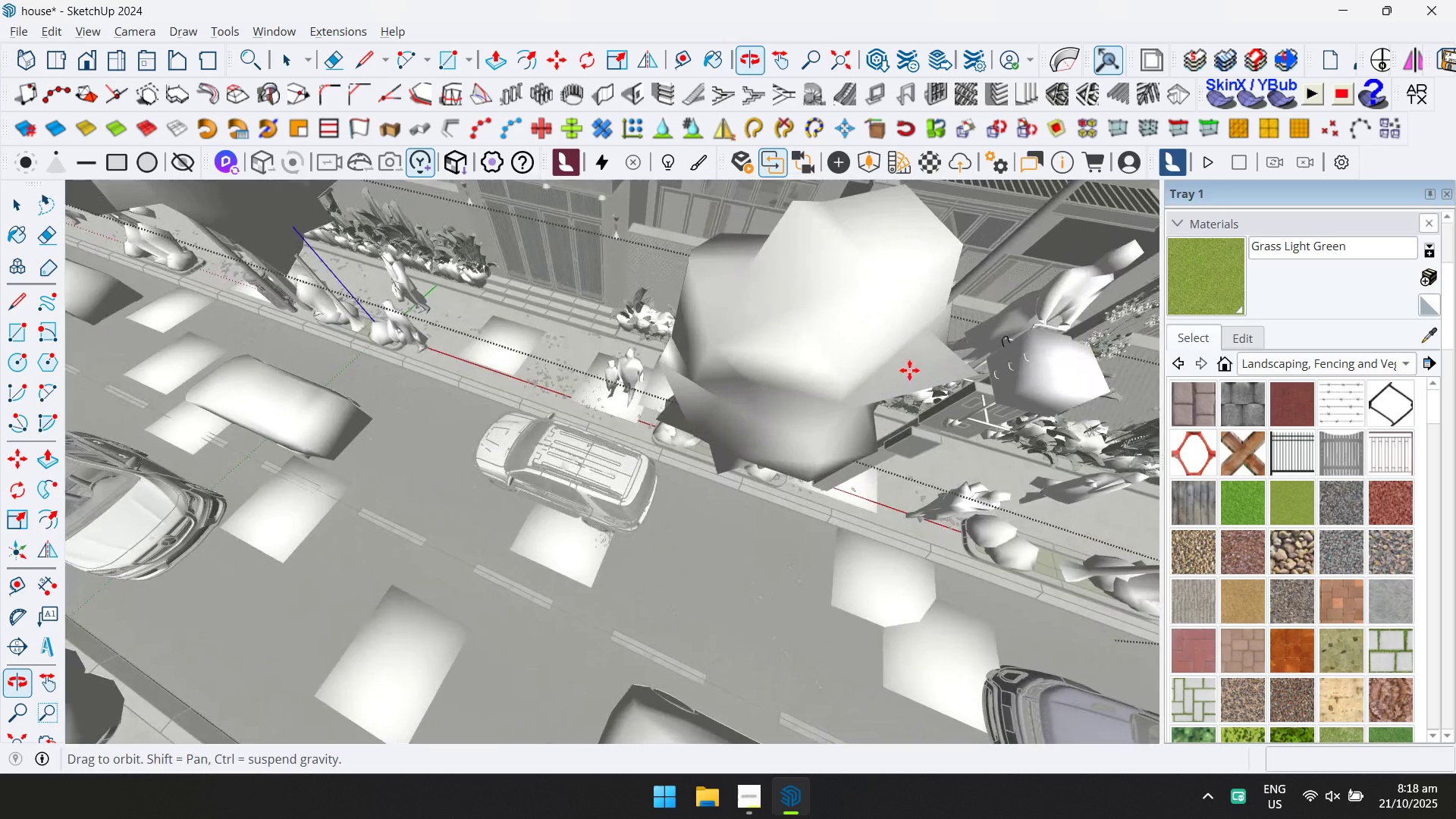 
key(D)
 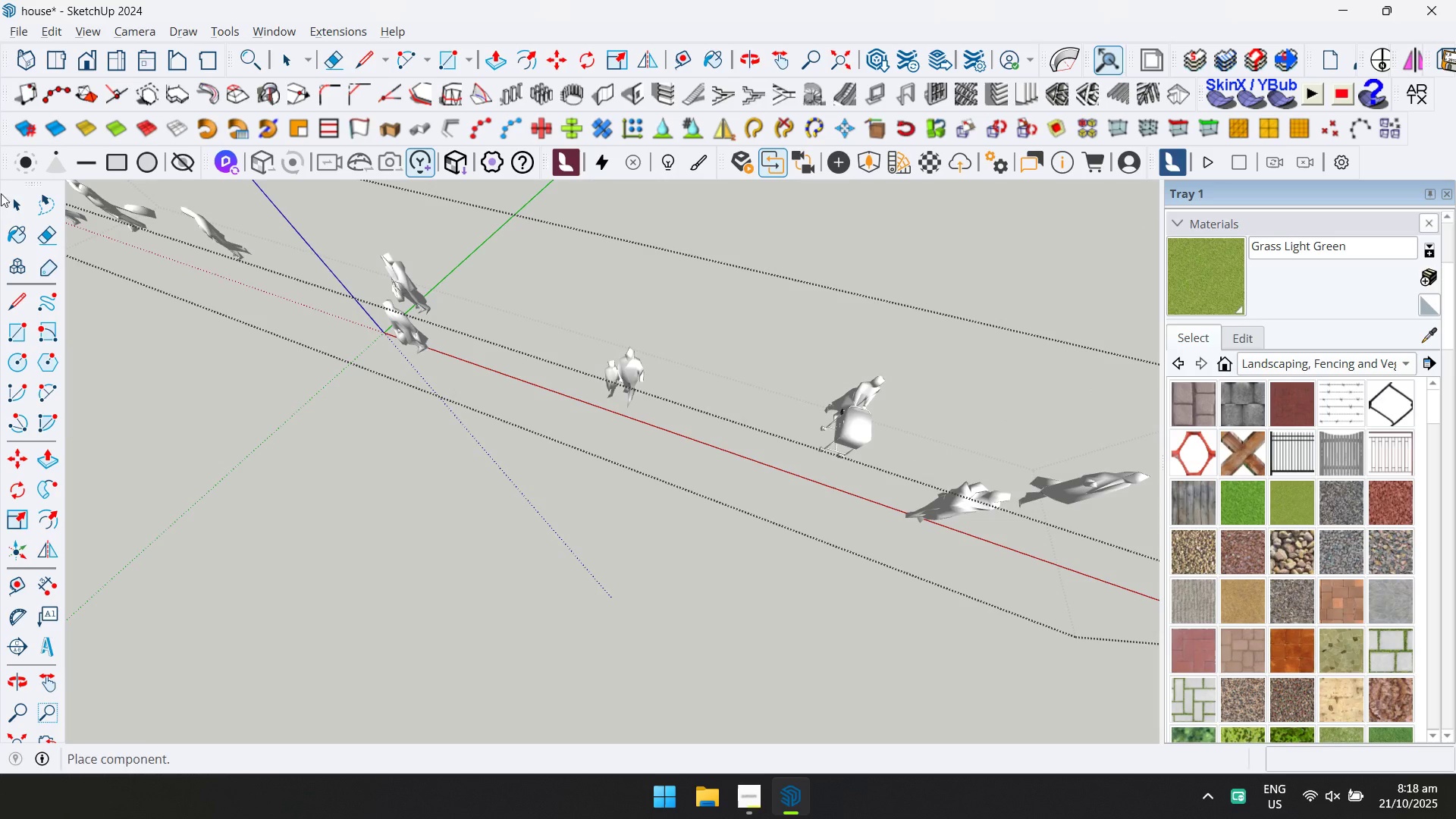 
left_click([12, 204])
 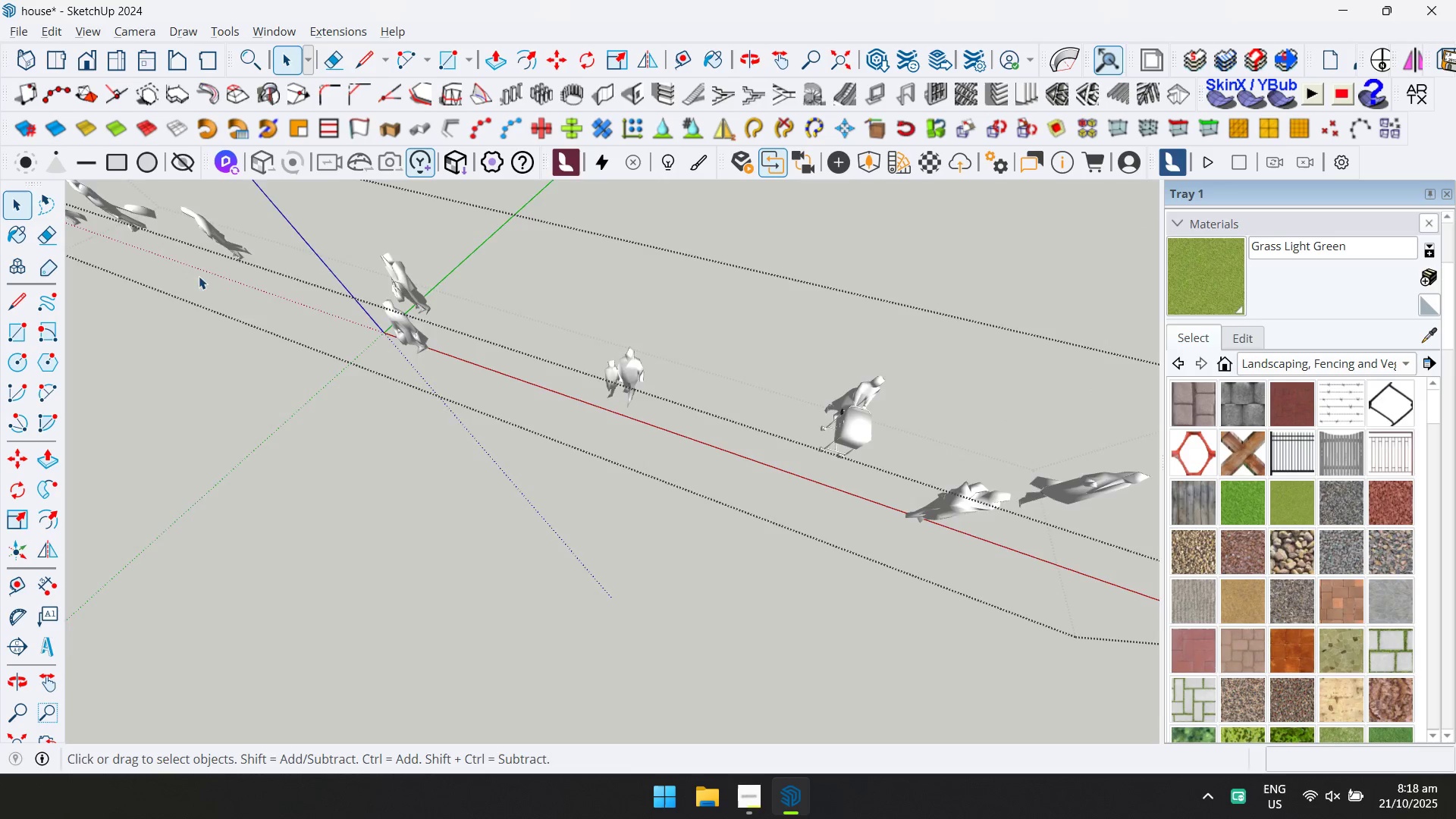 
scroll: coordinate [686, 230], scroll_direction: down, amount: 10.0
 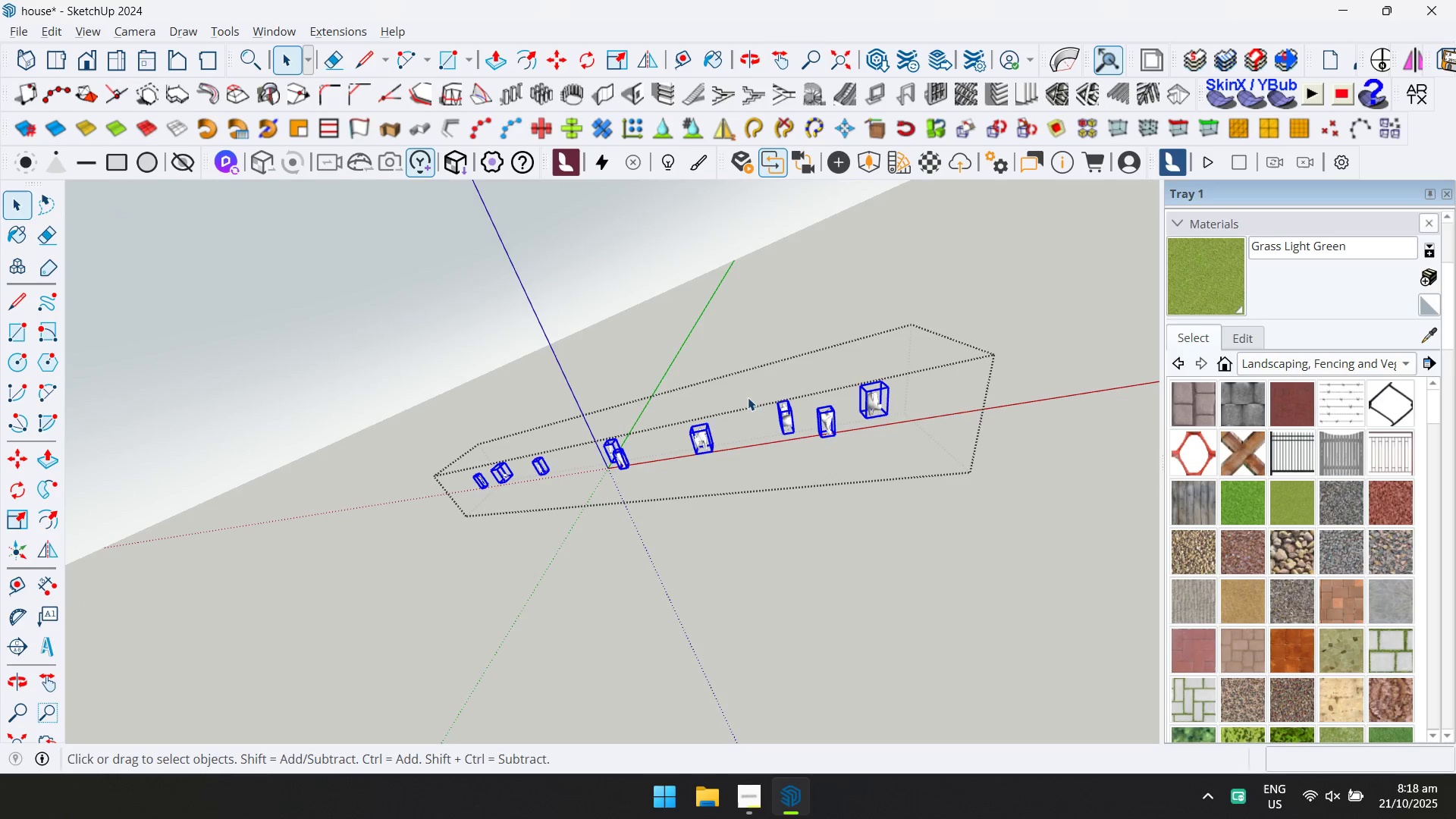 
key(Control+A)
 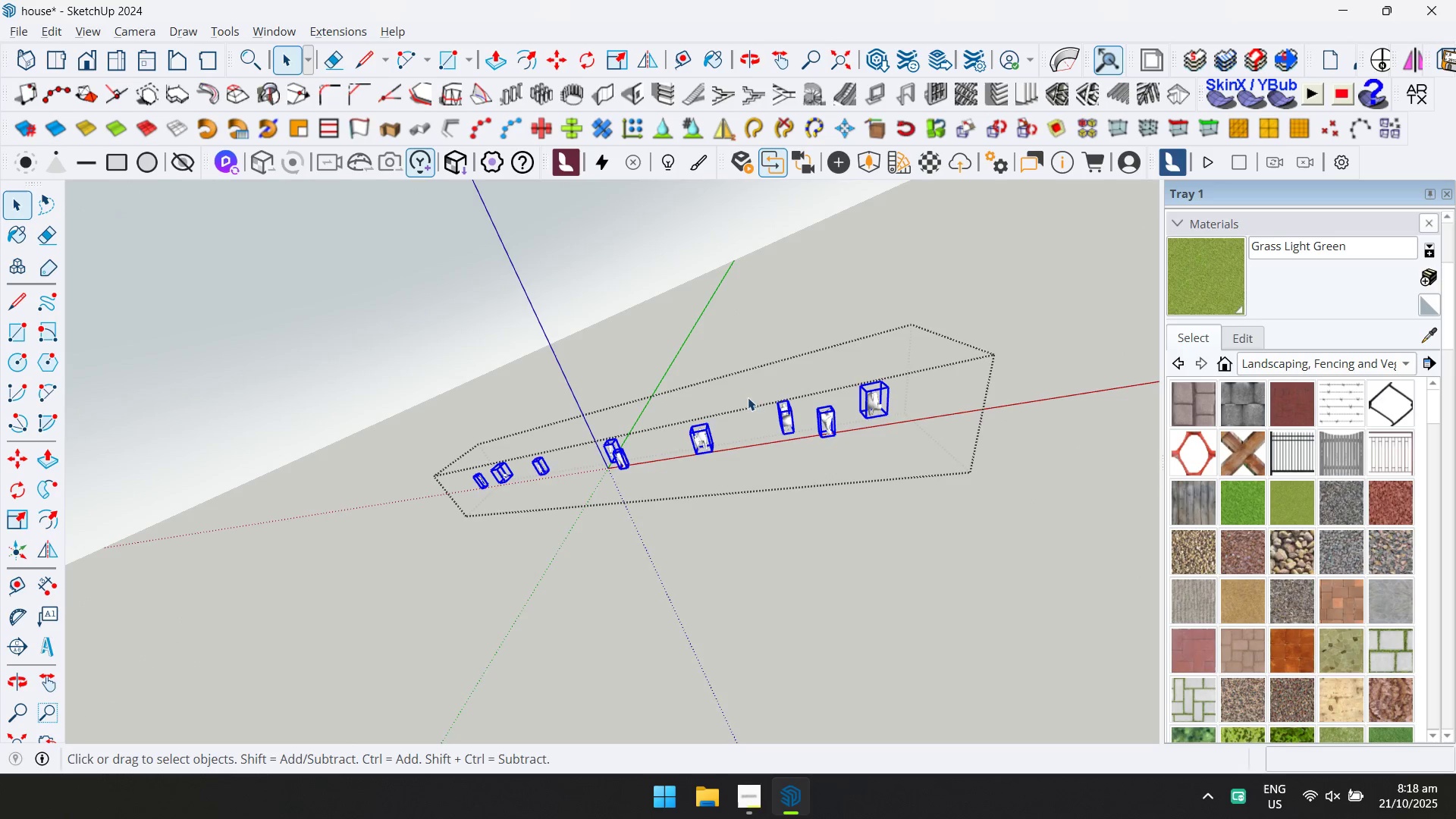 
scroll: coordinate [610, 477], scroll_direction: up, amount: 11.0
 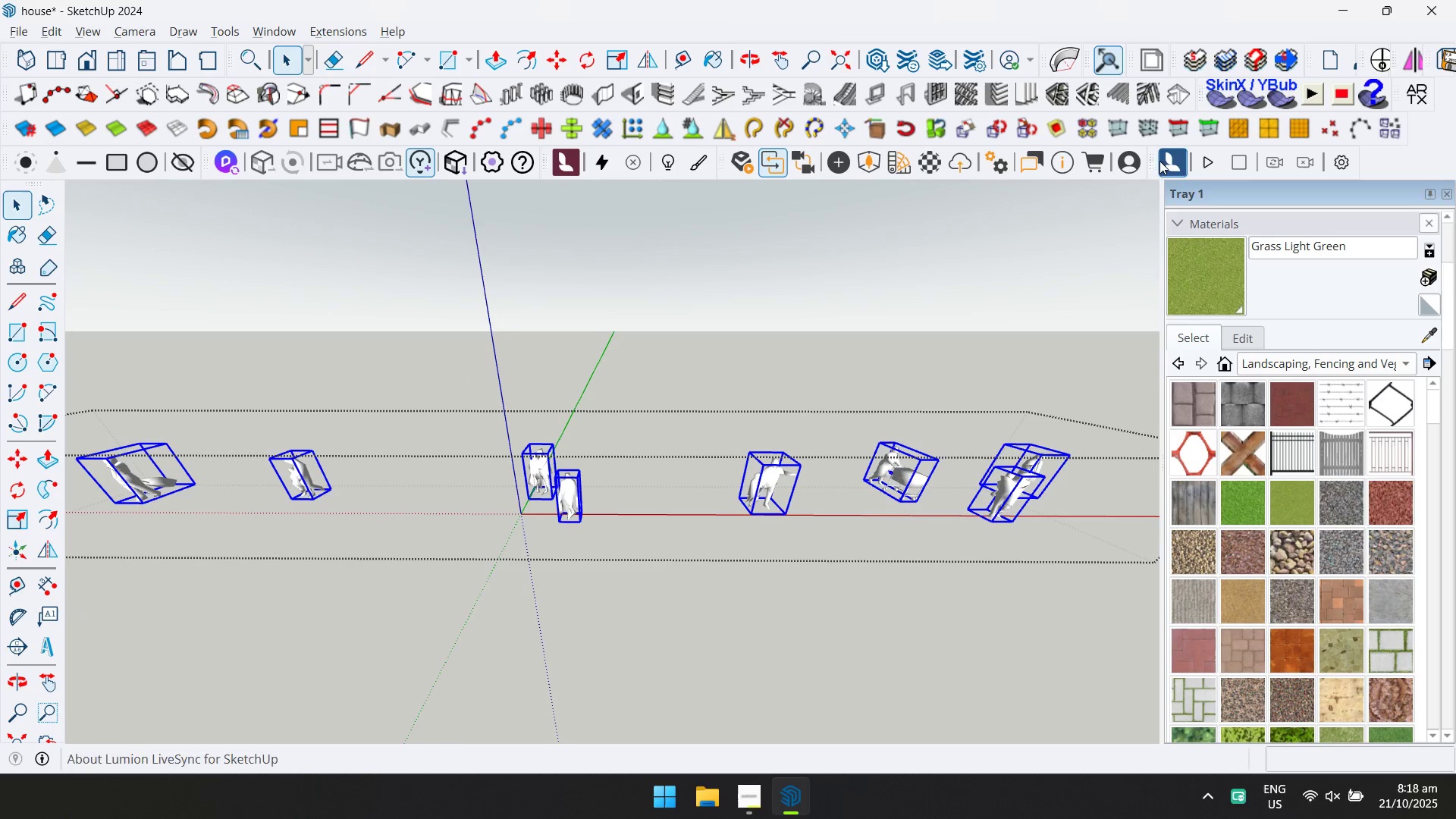 
mouse_move([1024, 129])
 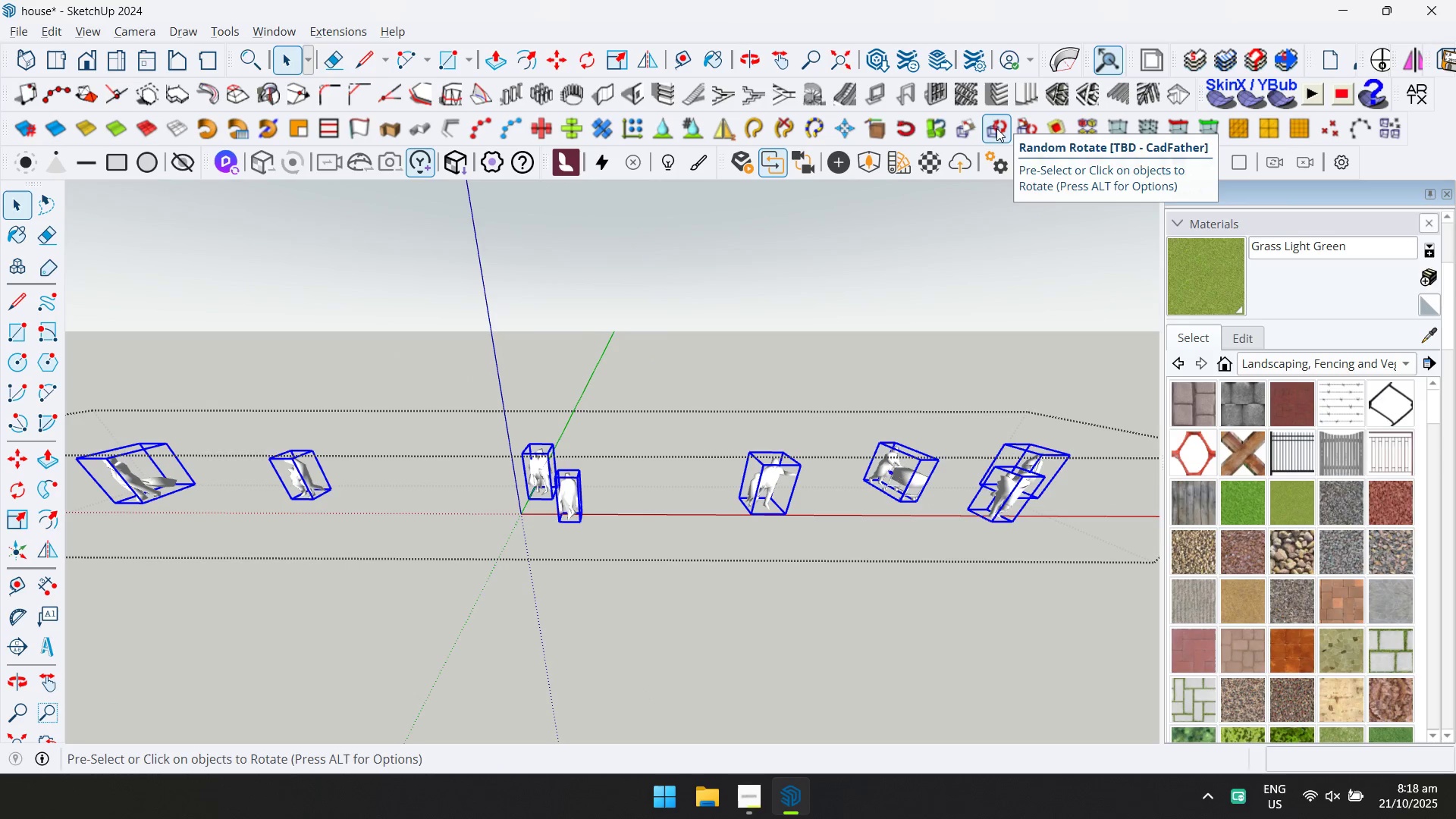 
left_click([996, 128])
 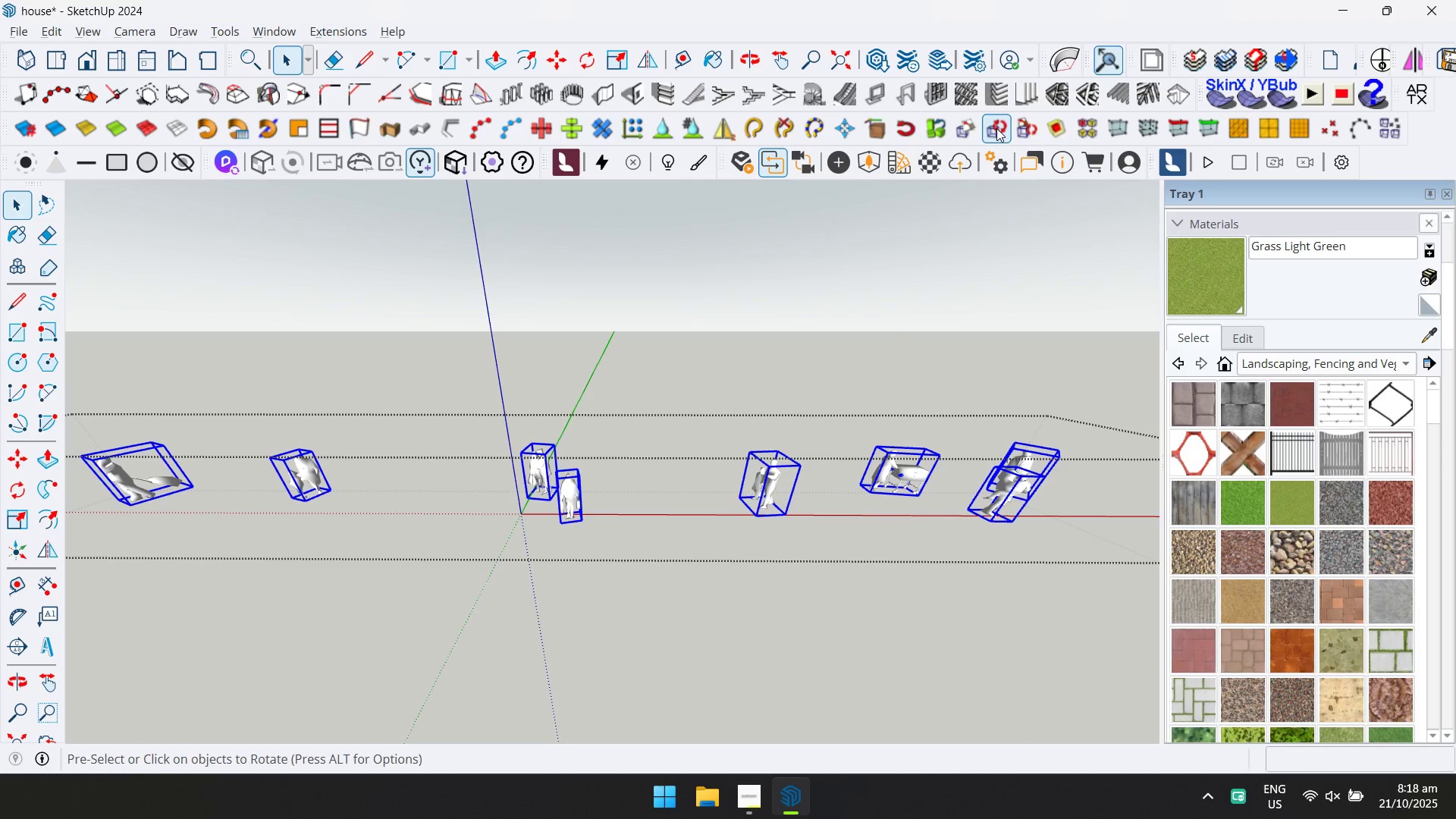 
scroll: coordinate [742, 498], scroll_direction: up, amount: 5.0
 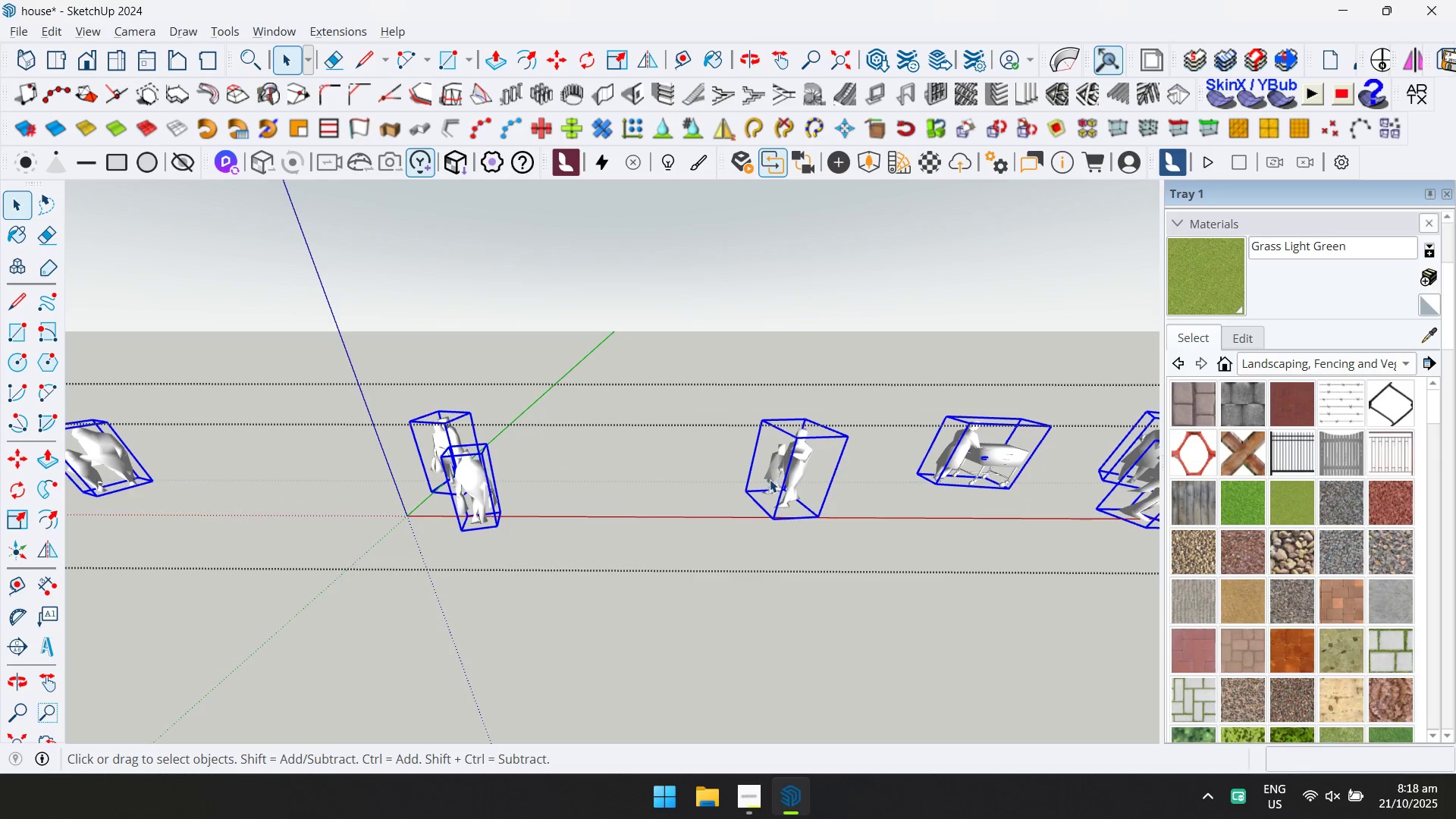 
key(Escape)
 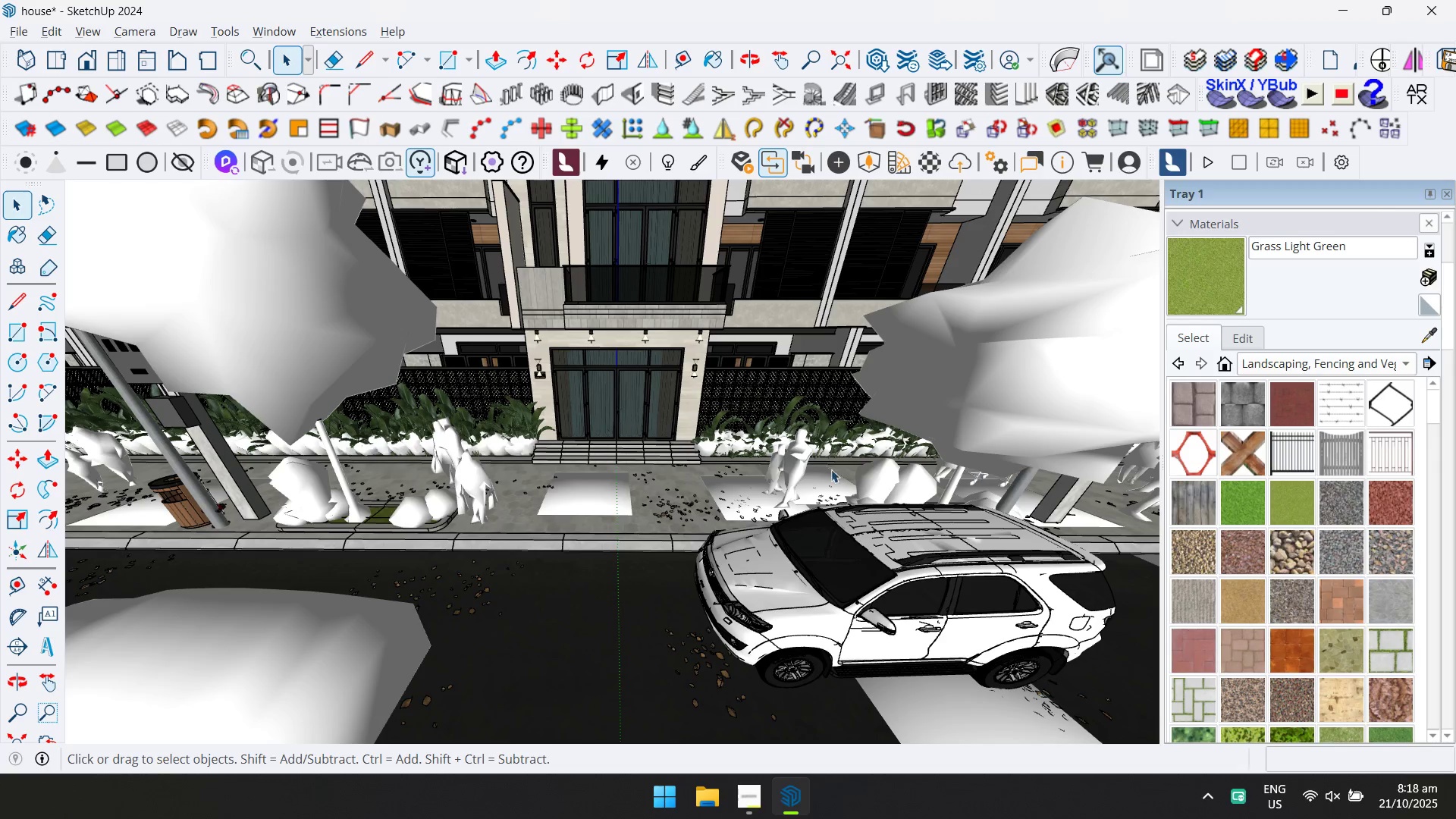 
hold_key(key=ShiftLeft, duration=0.53)
 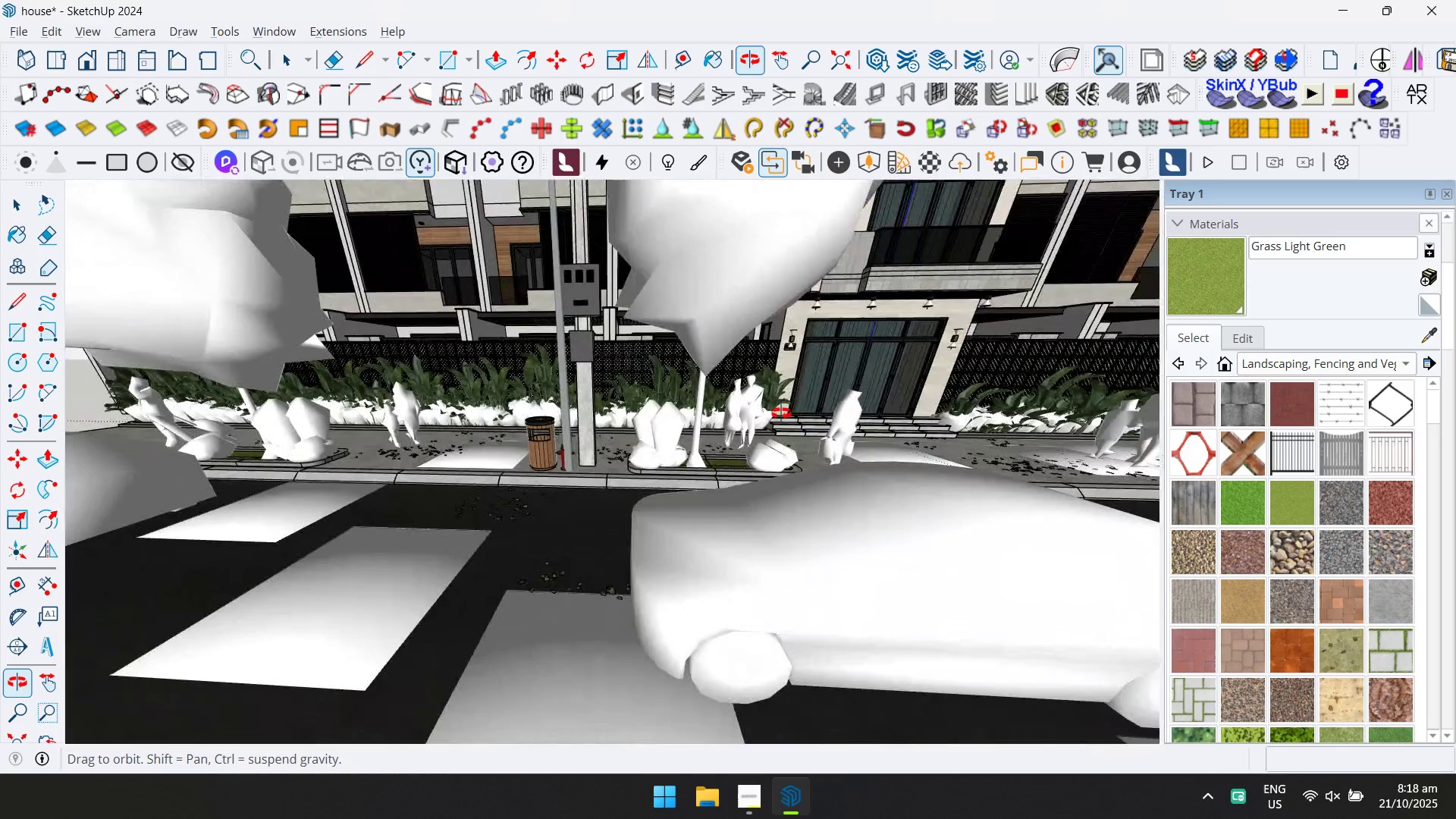 
hold_key(key=ShiftLeft, duration=0.32)
 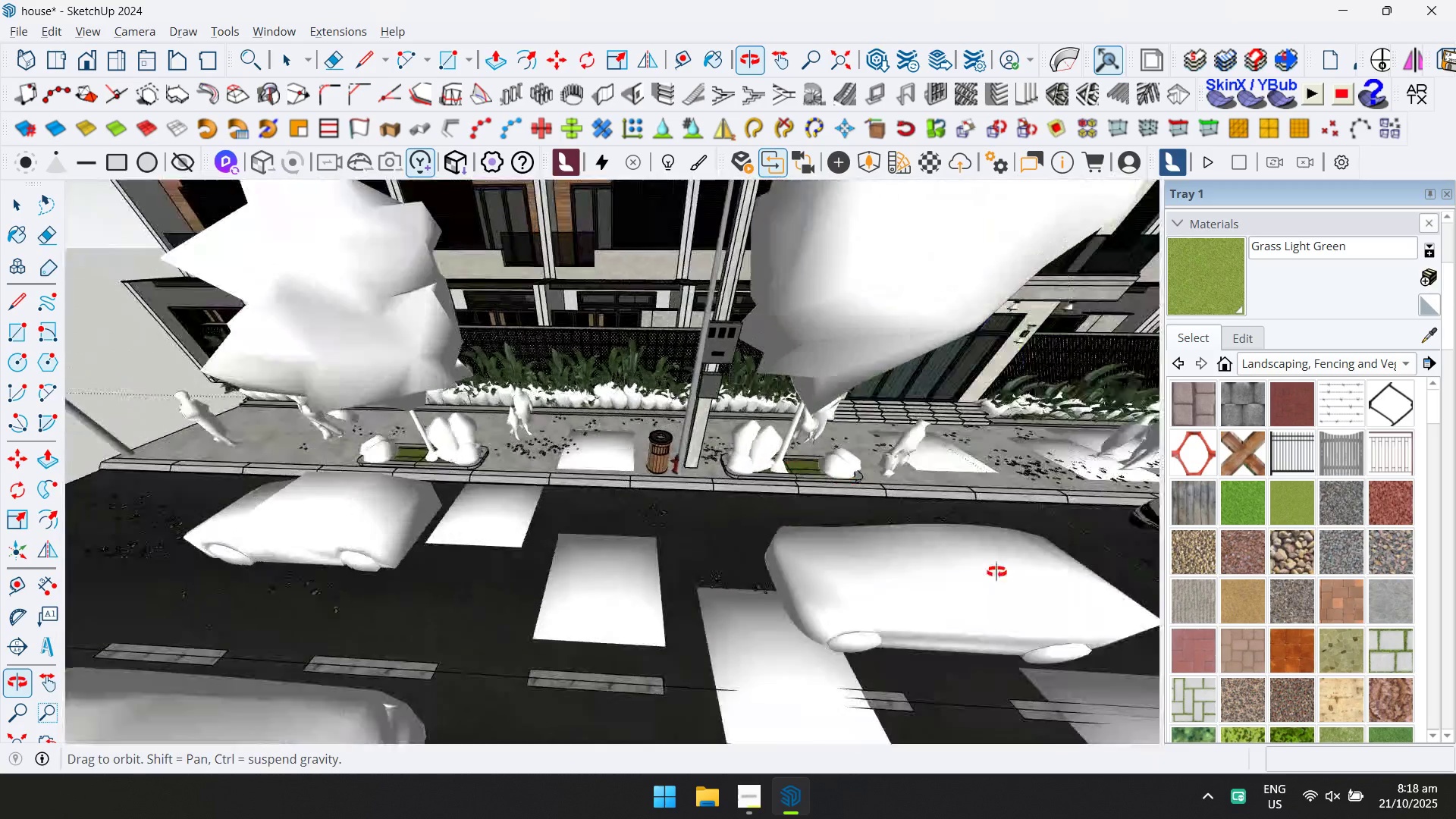 
scroll: coordinate [774, 484], scroll_direction: down, amount: 4.0
 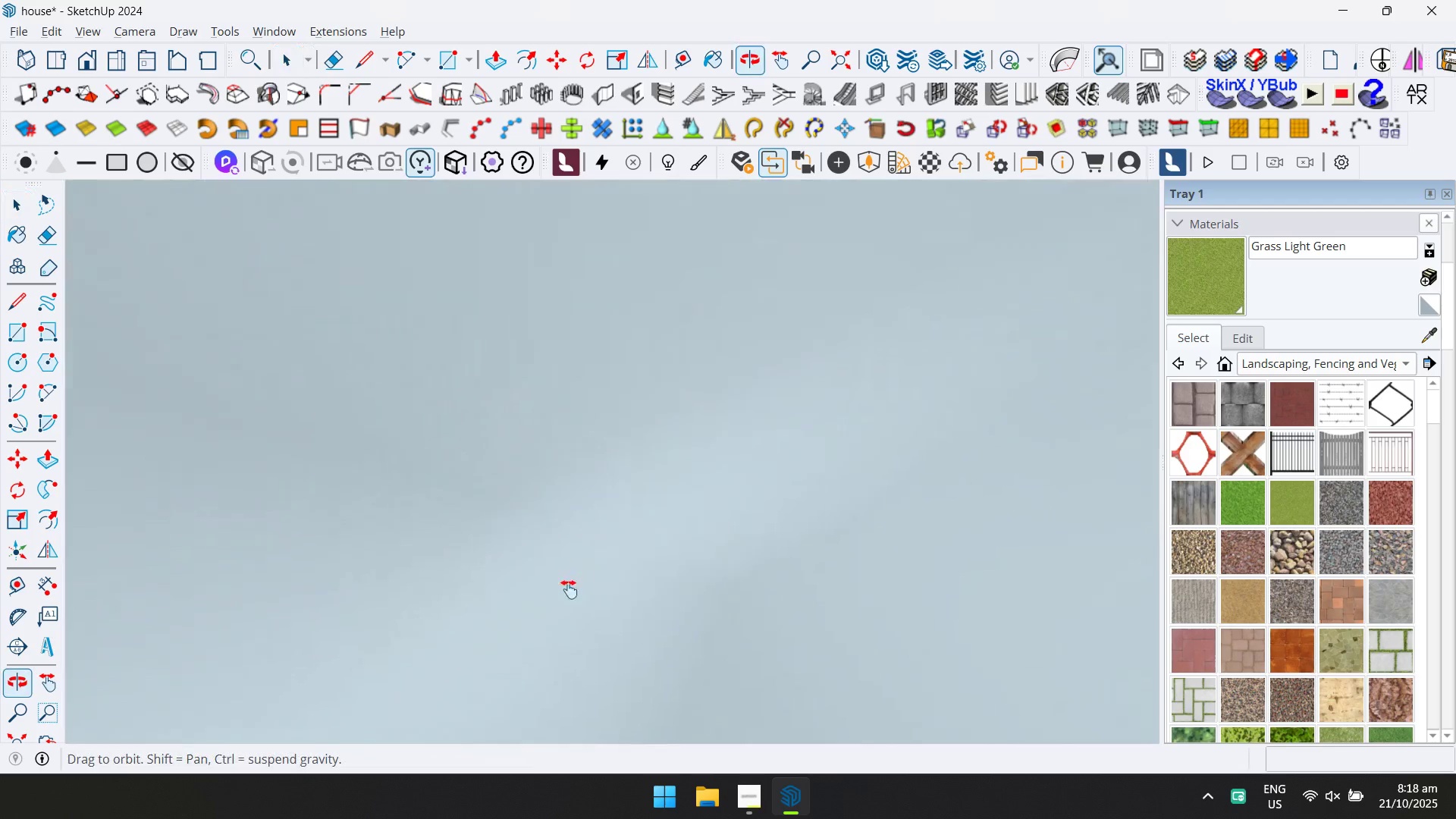 
hold_key(key=ShiftLeft, duration=0.92)
 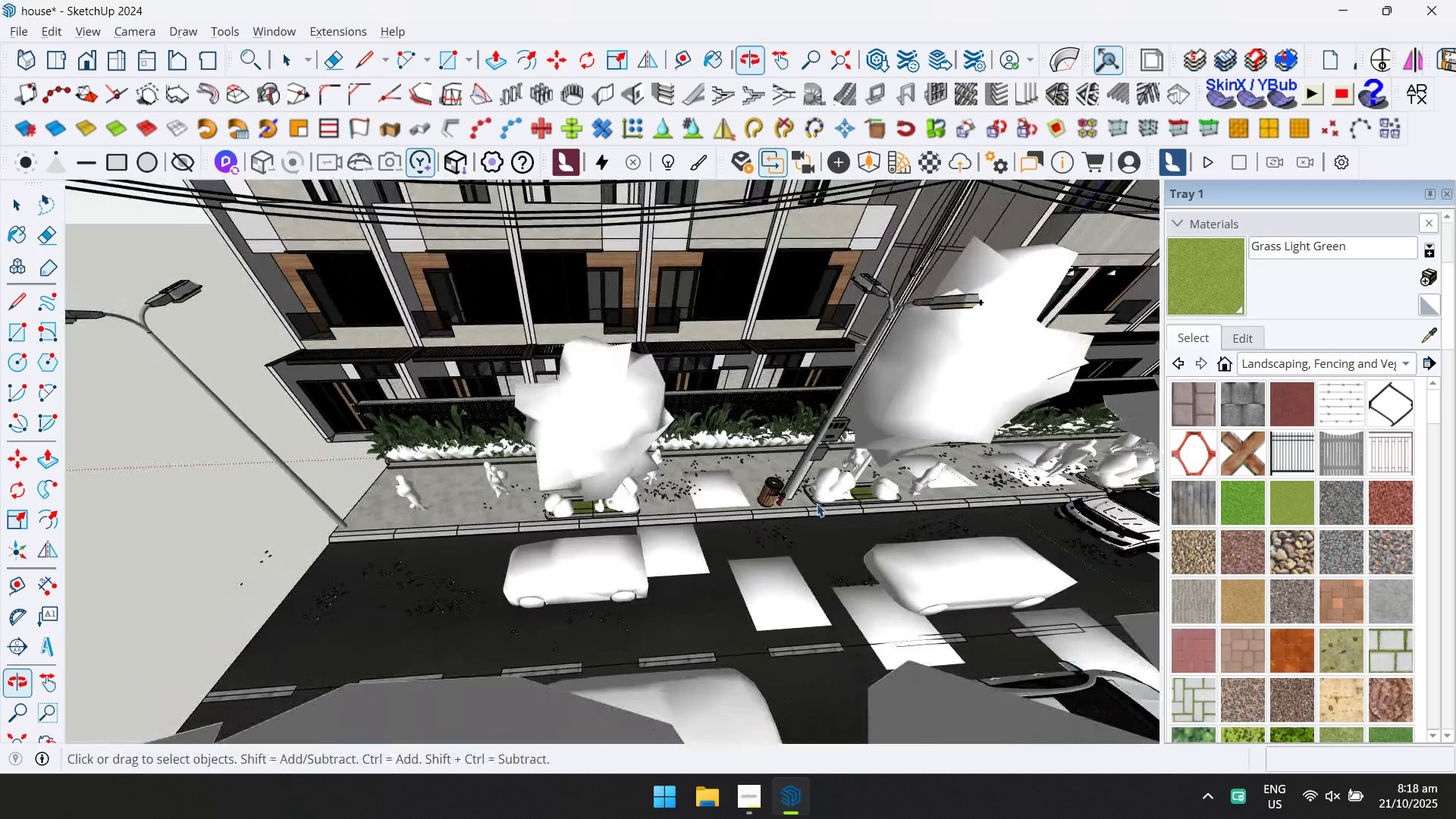 
scroll: coordinate [812, 500], scroll_direction: up, amount: 3.0
 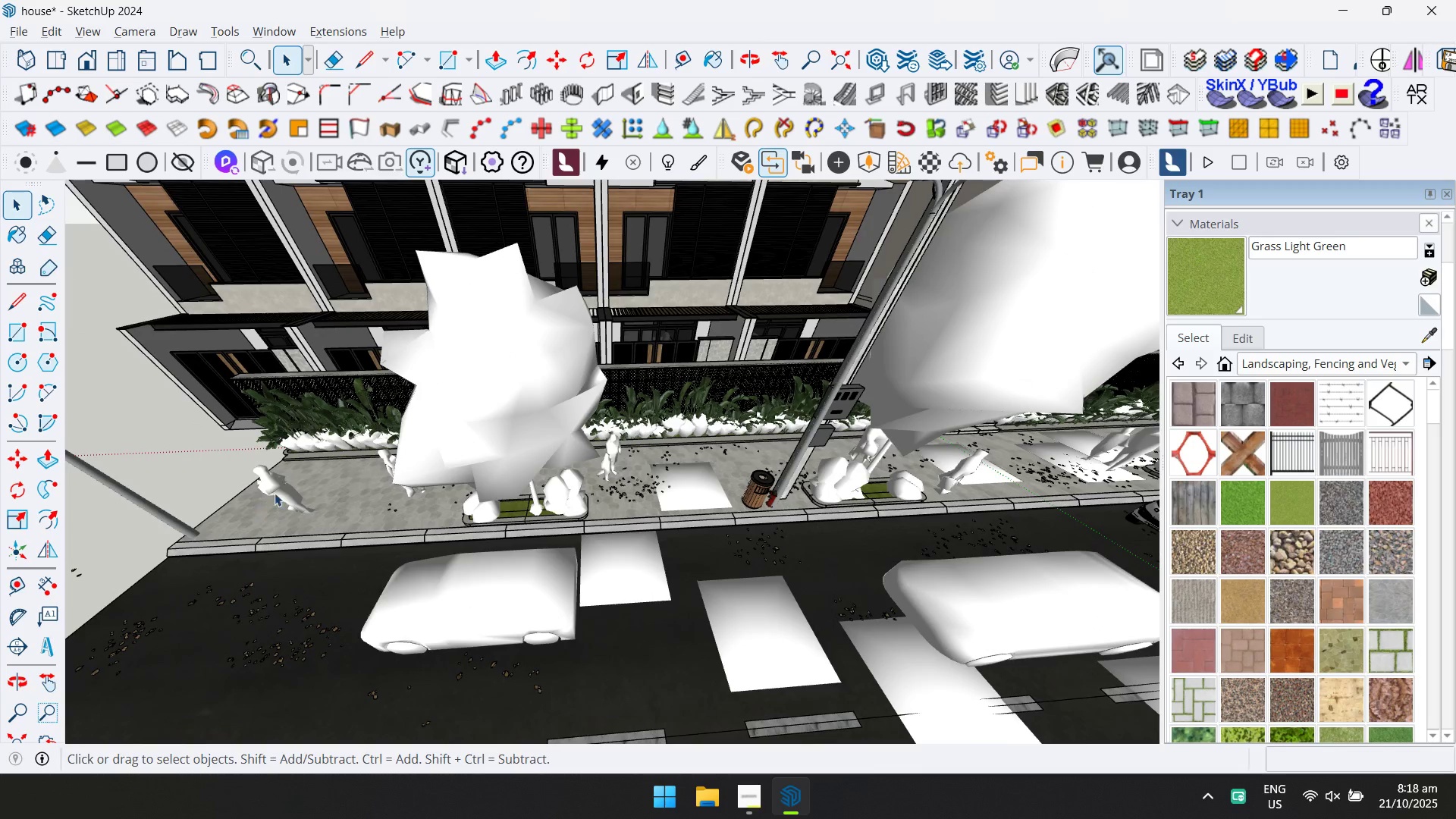 
double_click([278, 489])
 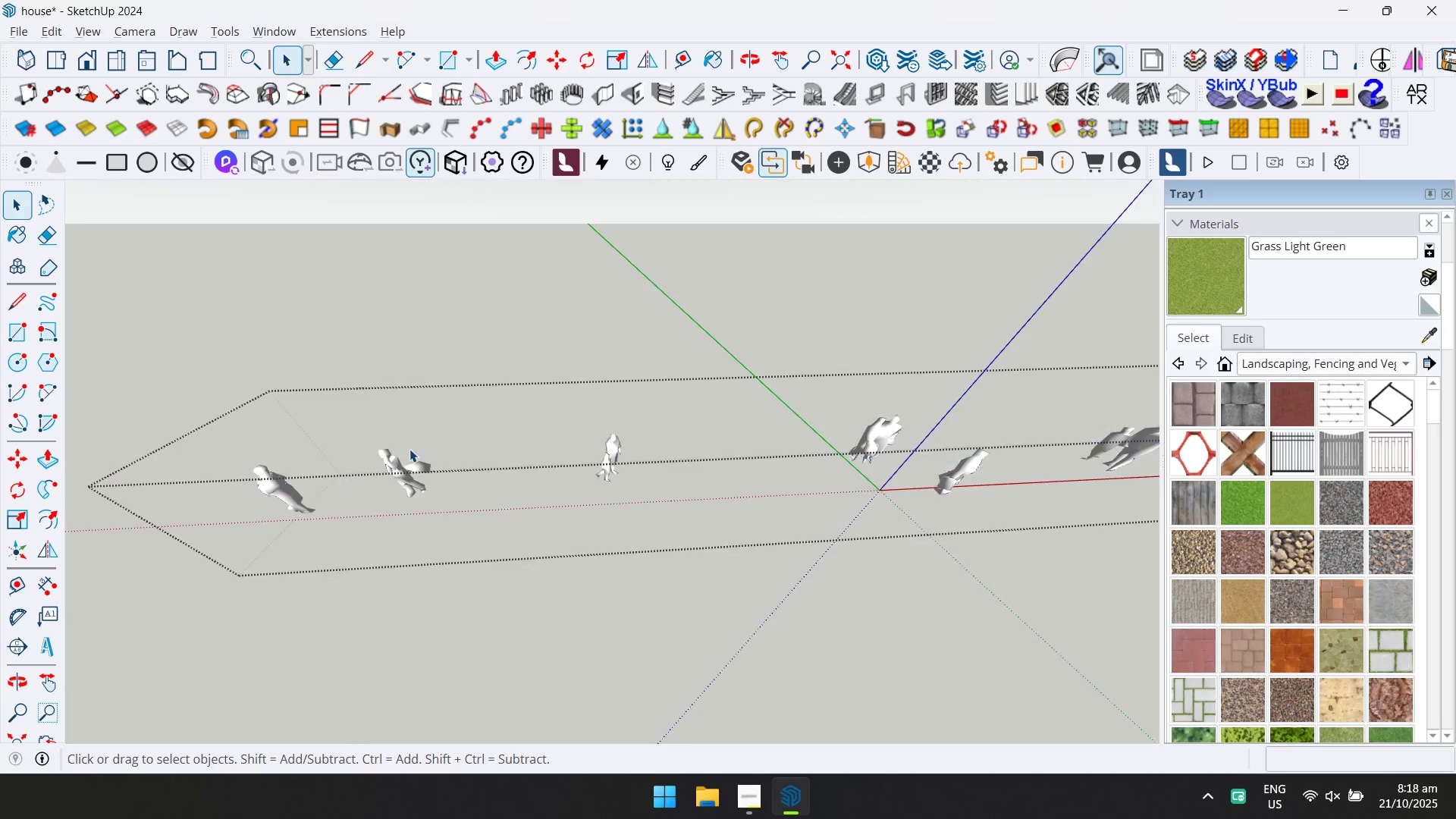 
scroll: coordinate [472, 438], scroll_direction: down, amount: 11.0
 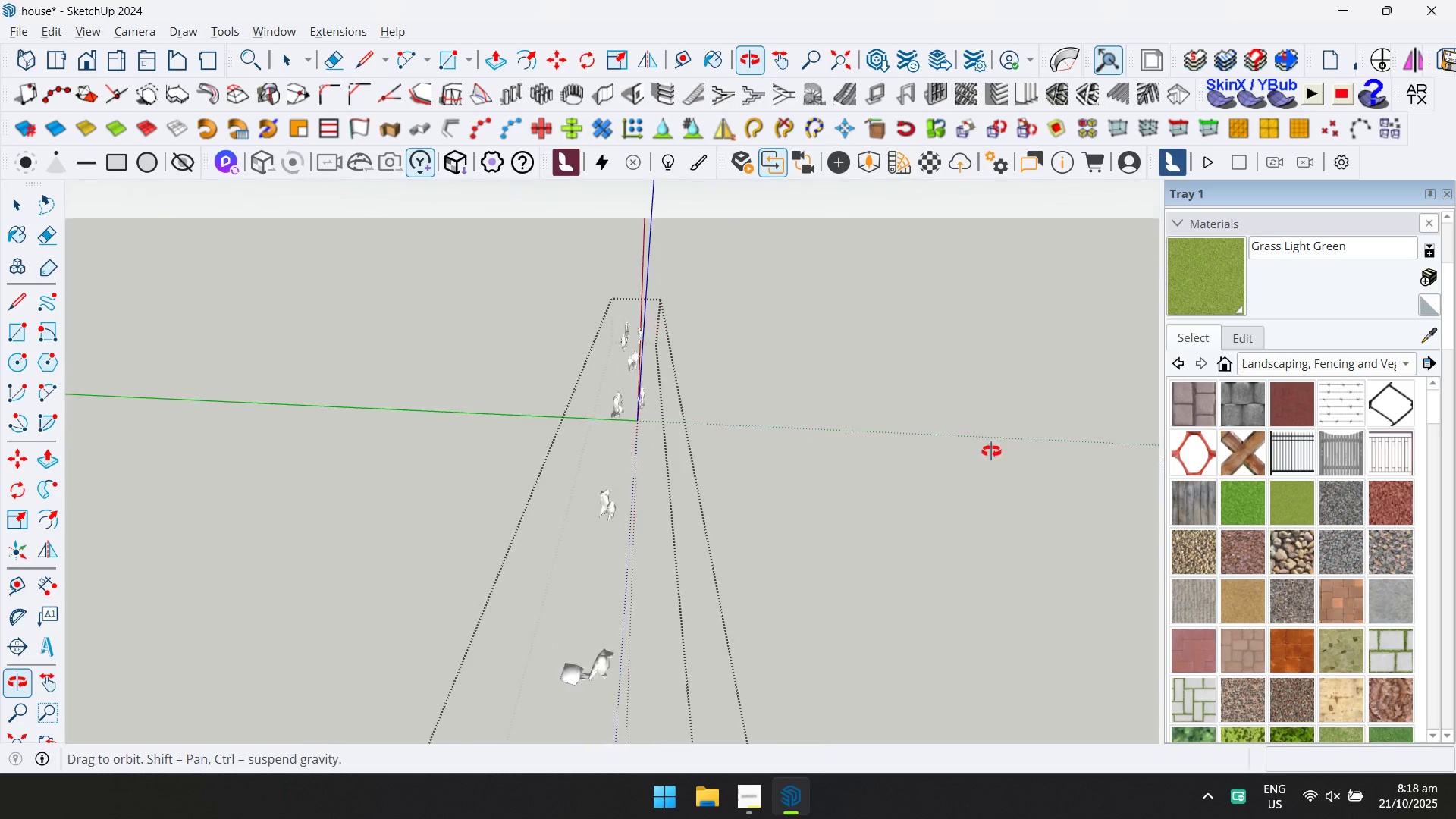 
key(D)
 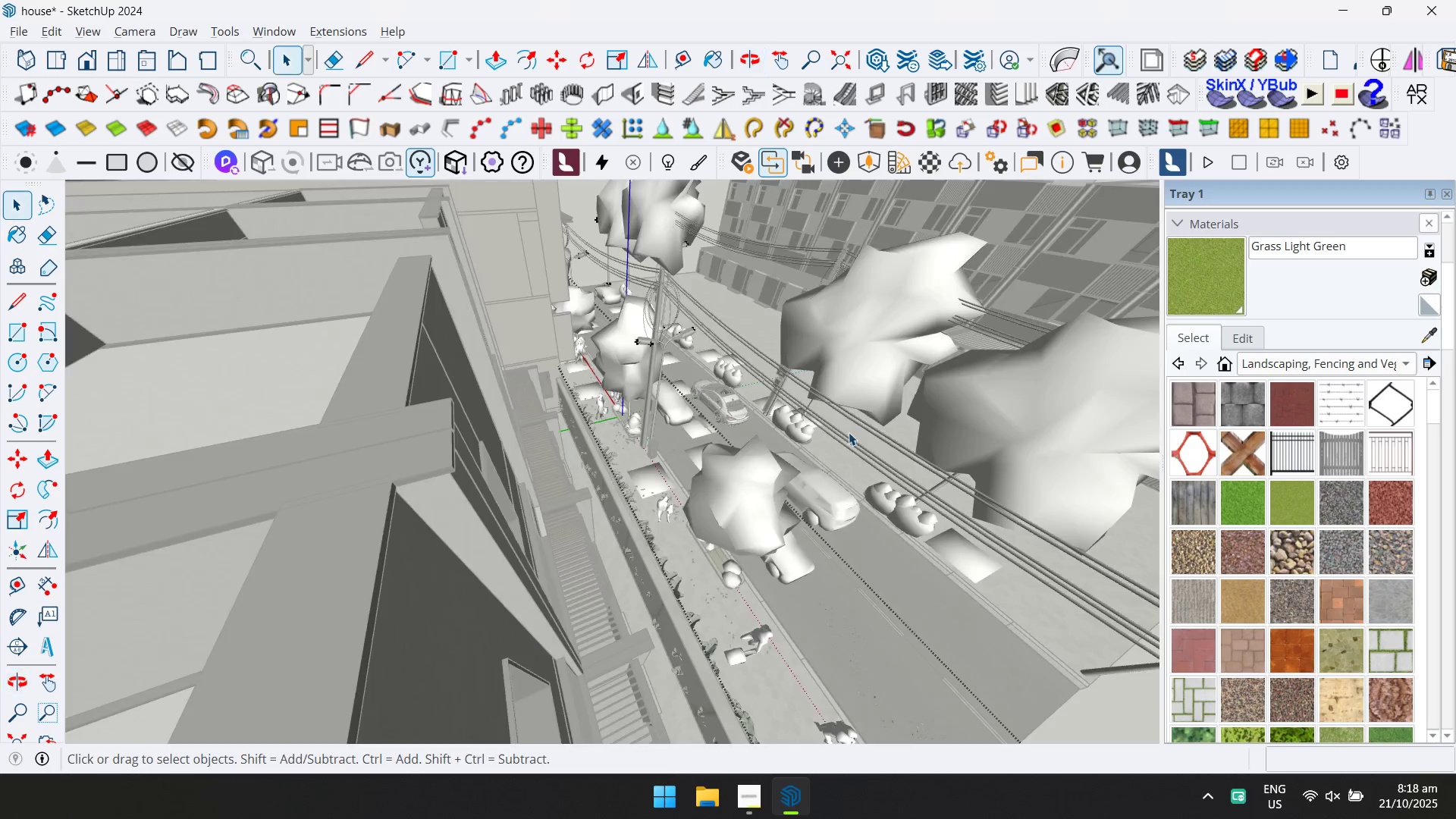 
scroll: coordinate [766, 375], scroll_direction: down, amount: 5.0
 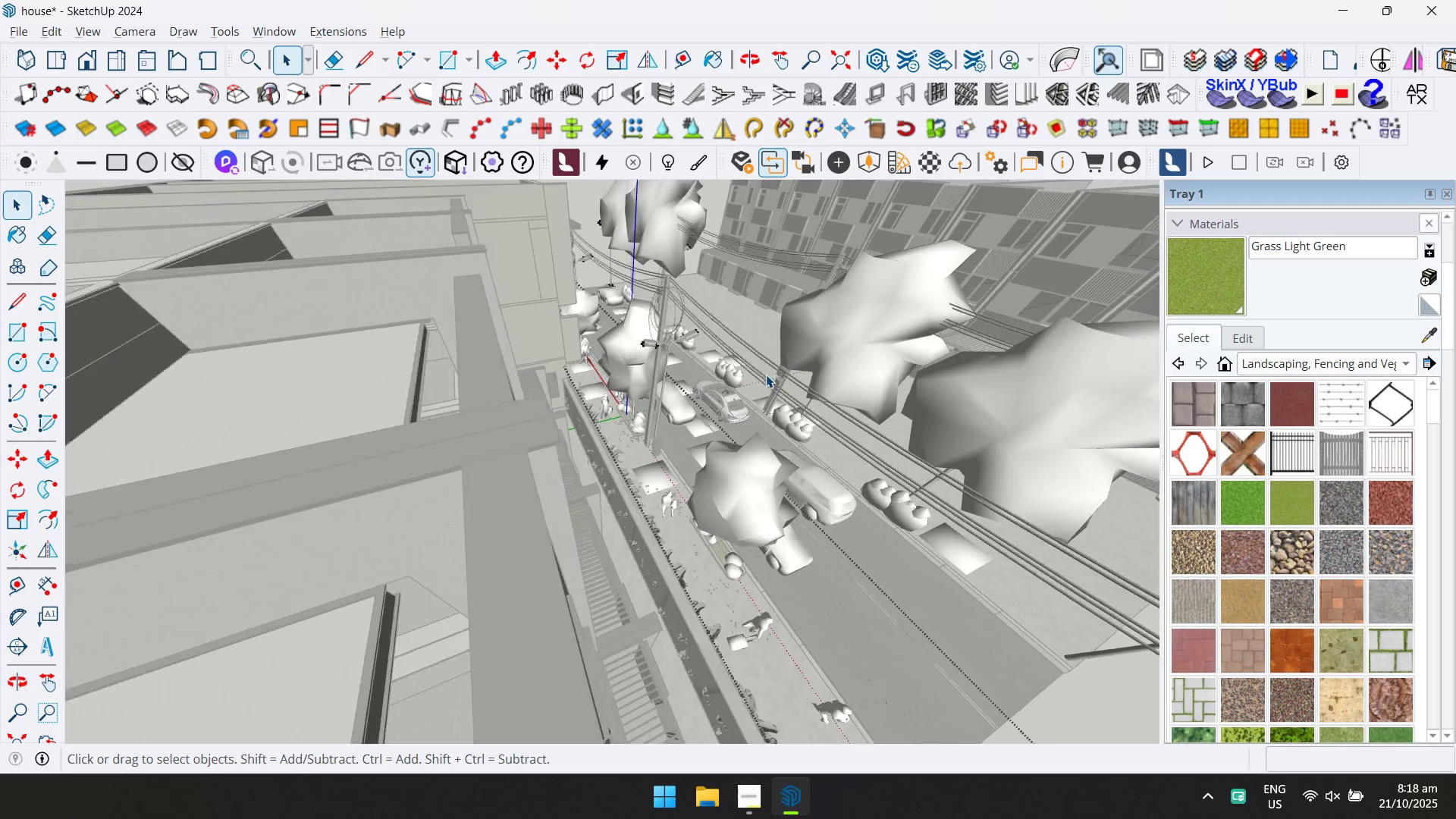 
hold_key(key=ShiftLeft, duration=0.8)
 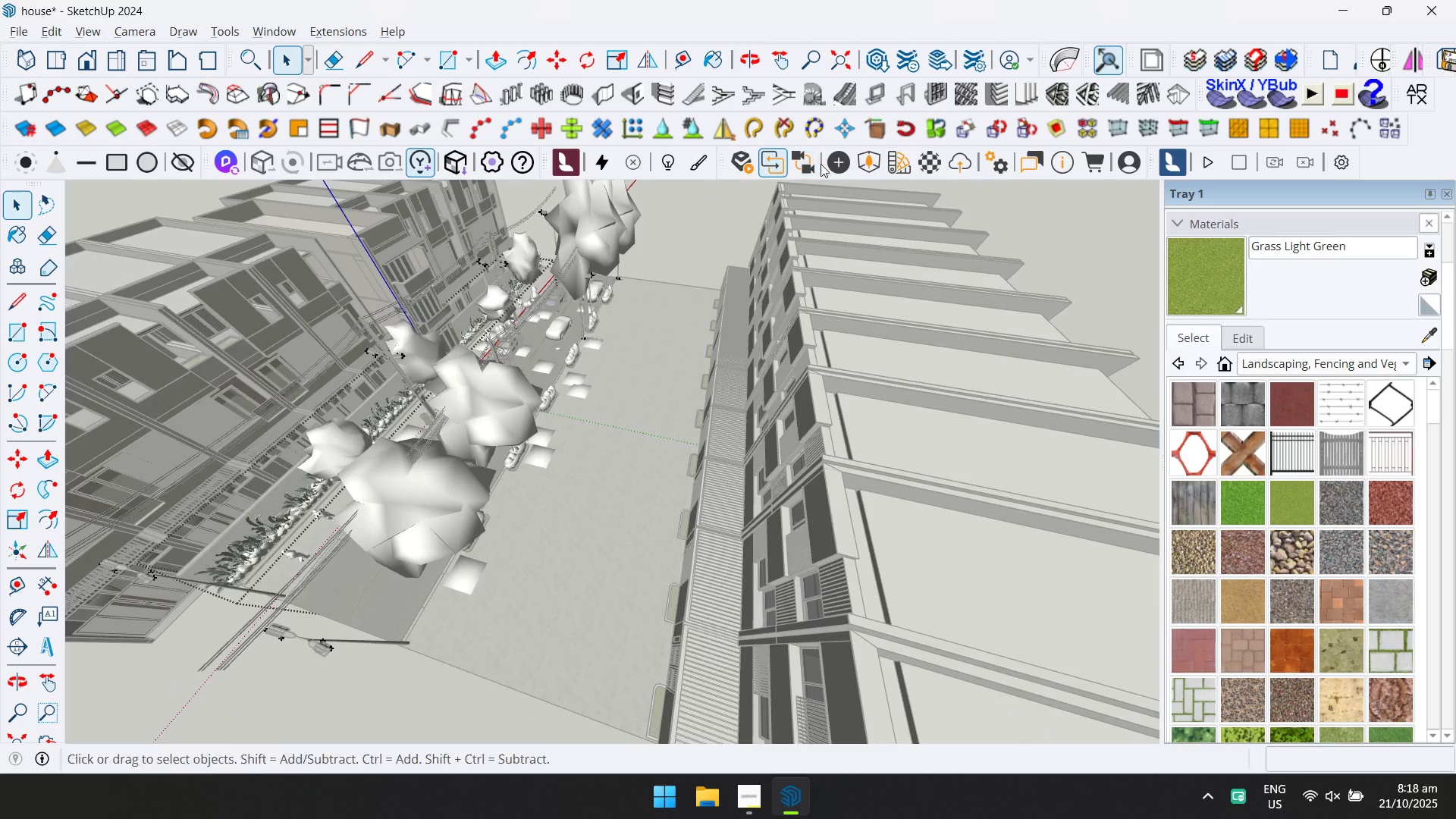 
left_click([867, 159])
 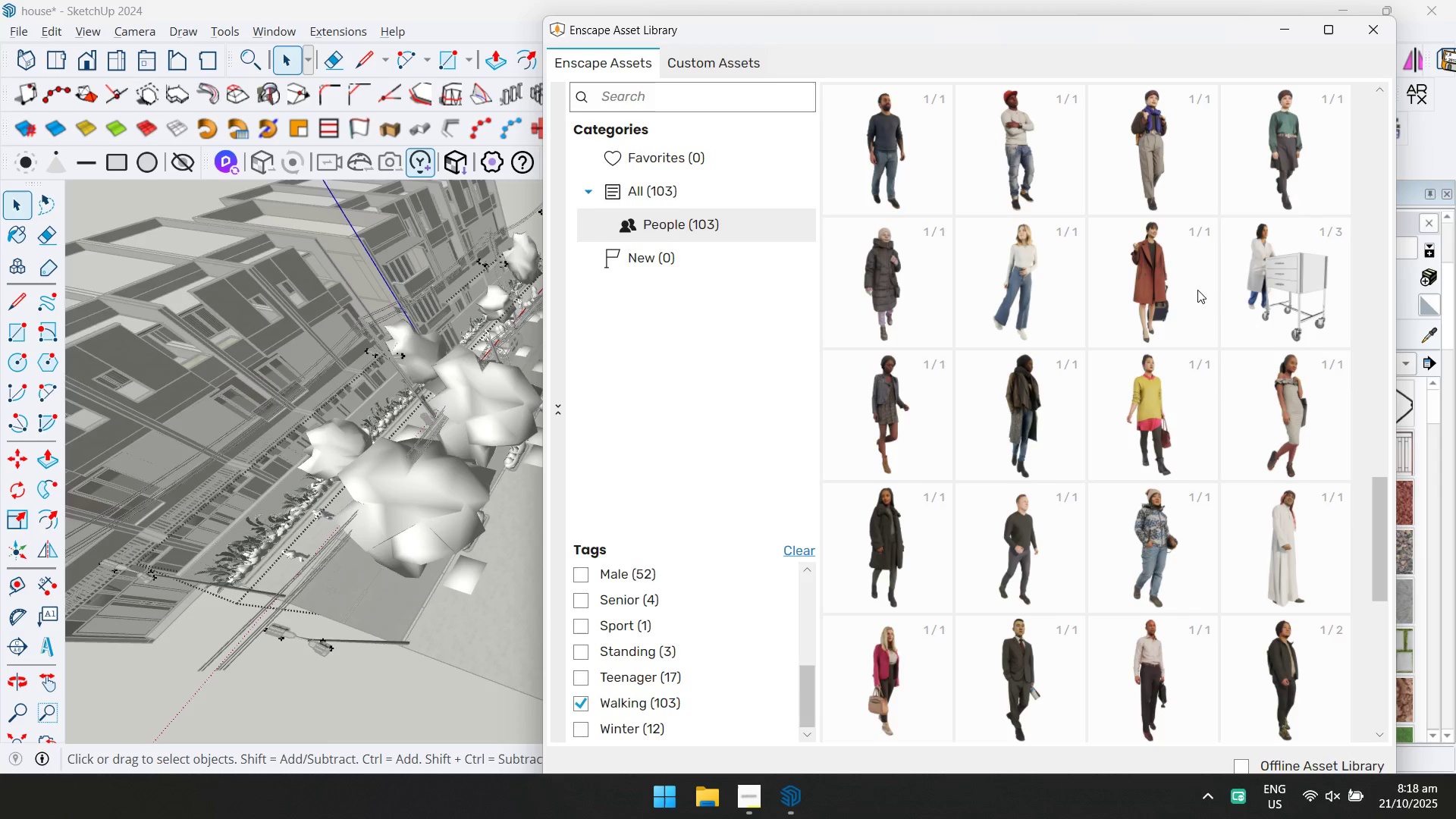 
left_click([1163, 274])